 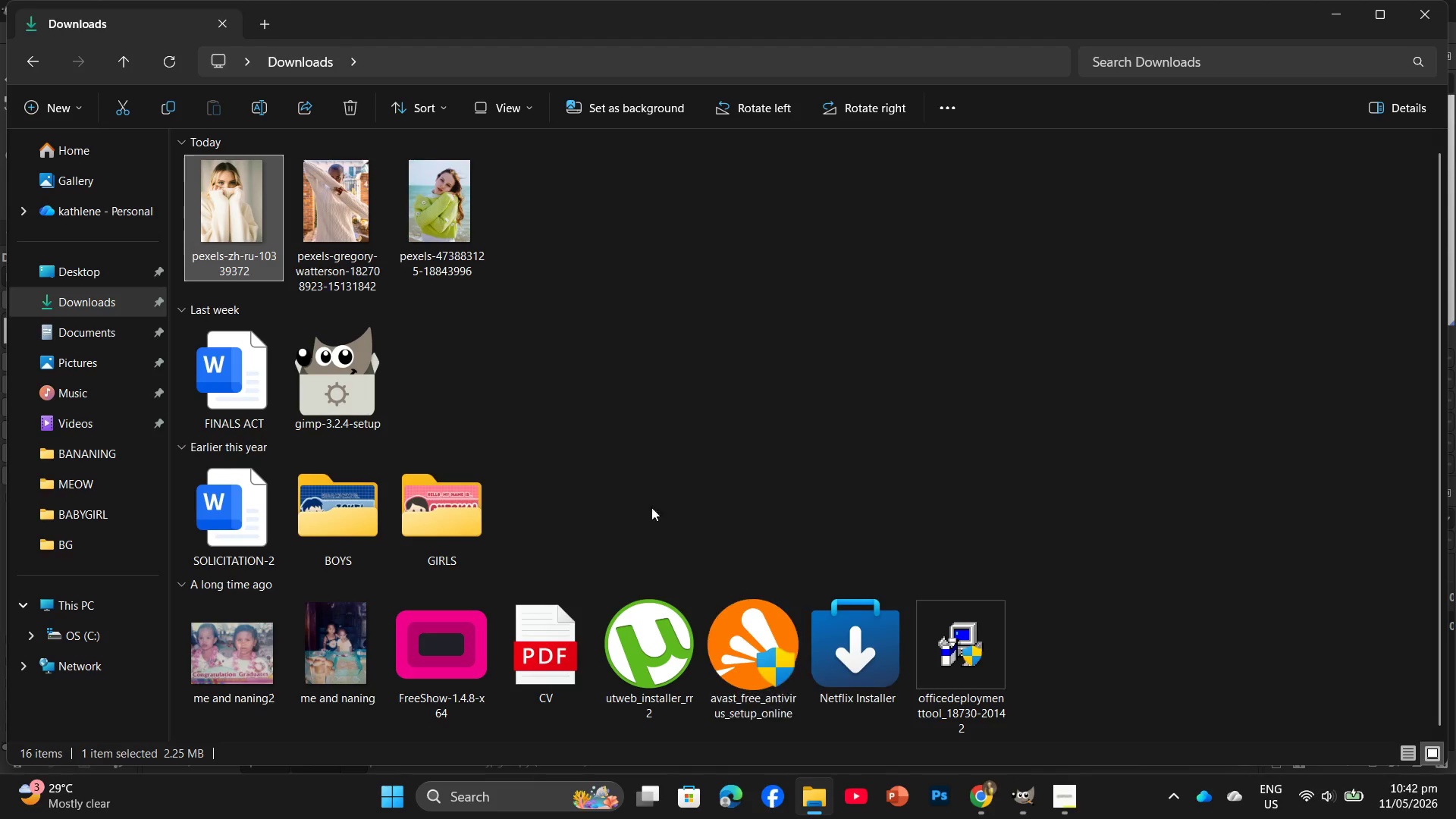 
left_click_drag(start_coordinate=[341, 246], to_coordinate=[943, 620])
 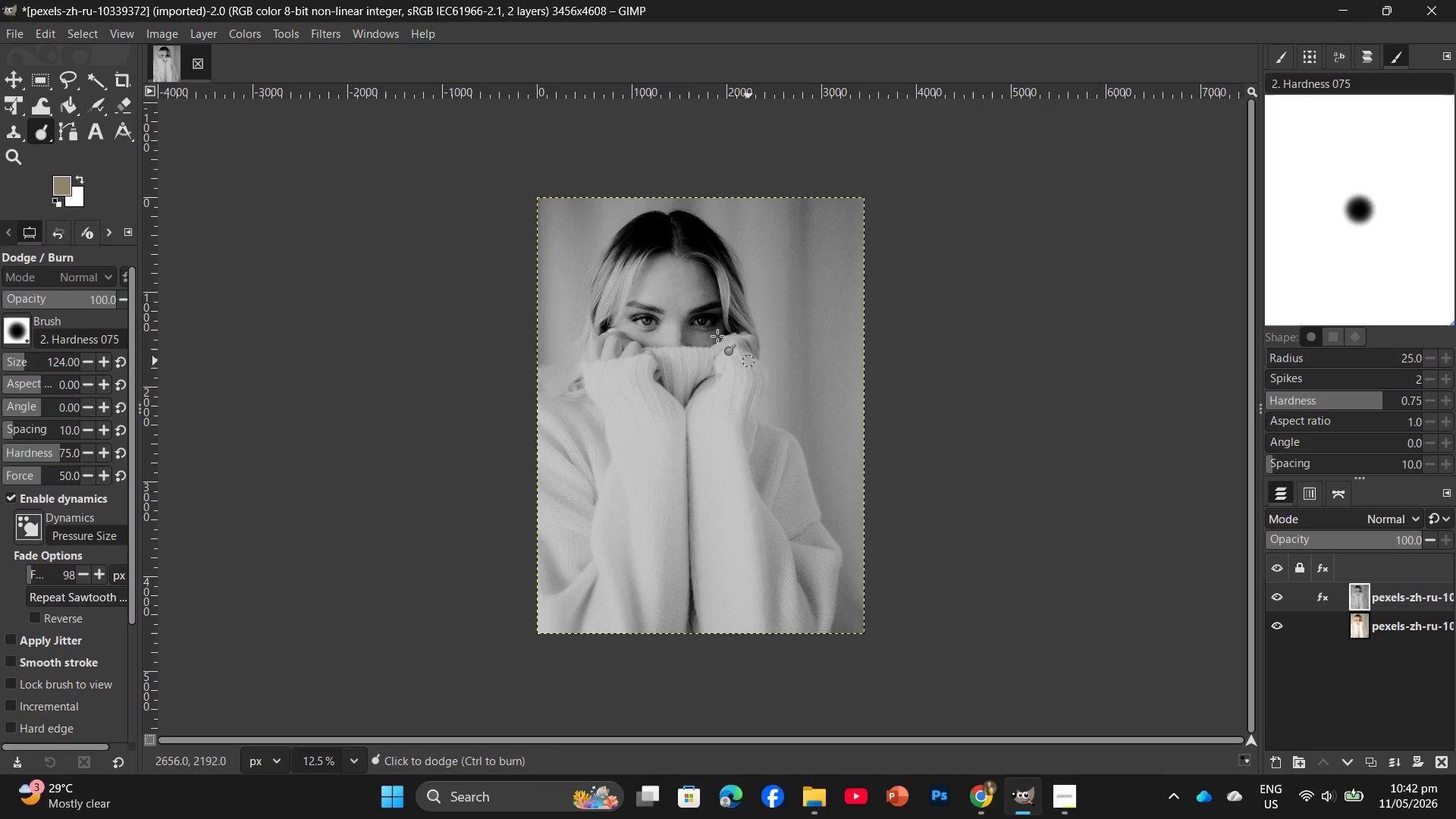 
left_click_drag(start_coordinate=[694, 311], to_coordinate=[679, 298])
 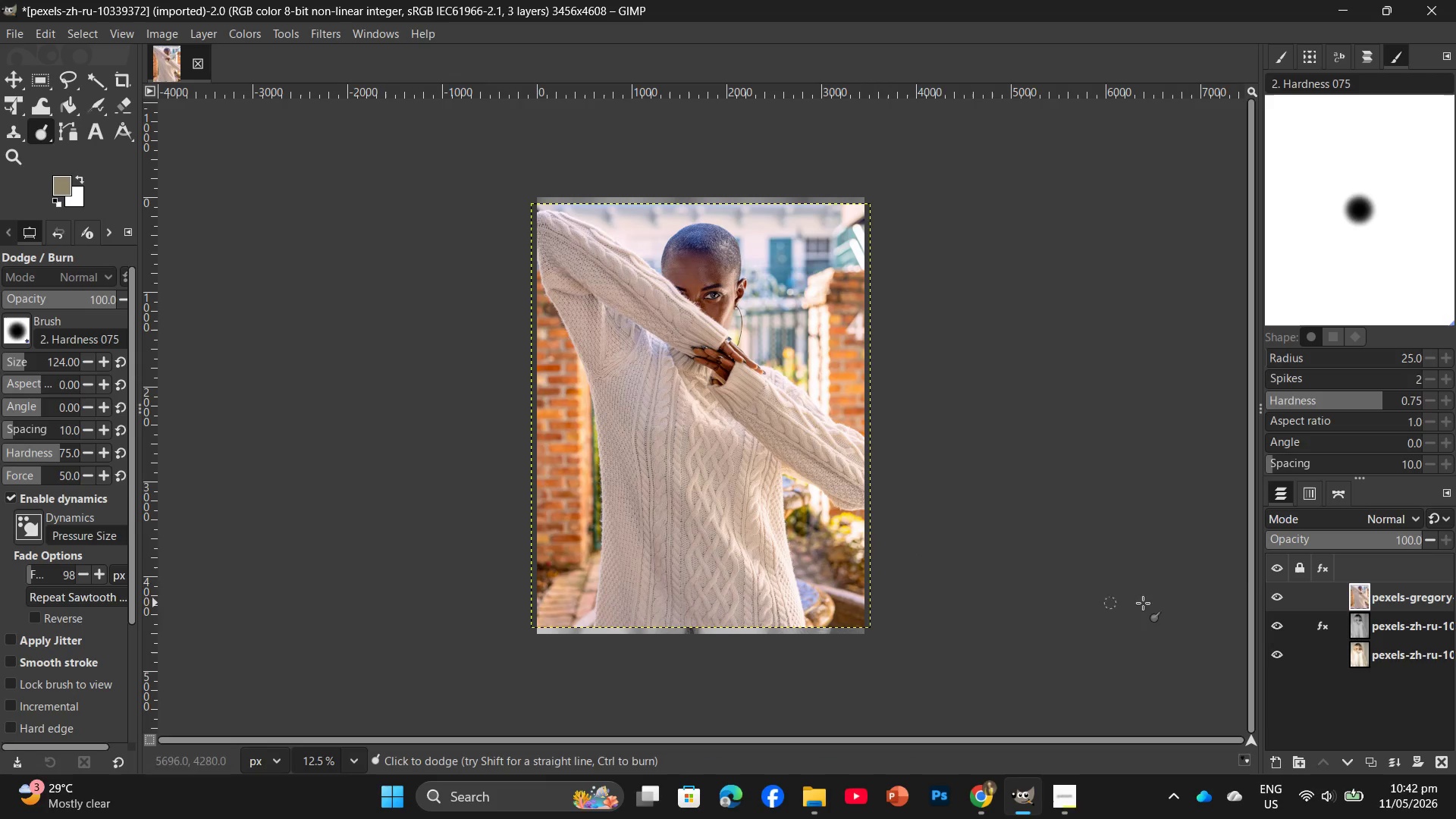 
left_click_drag(start_coordinate=[1427, 607], to_coordinate=[1442, 763])
 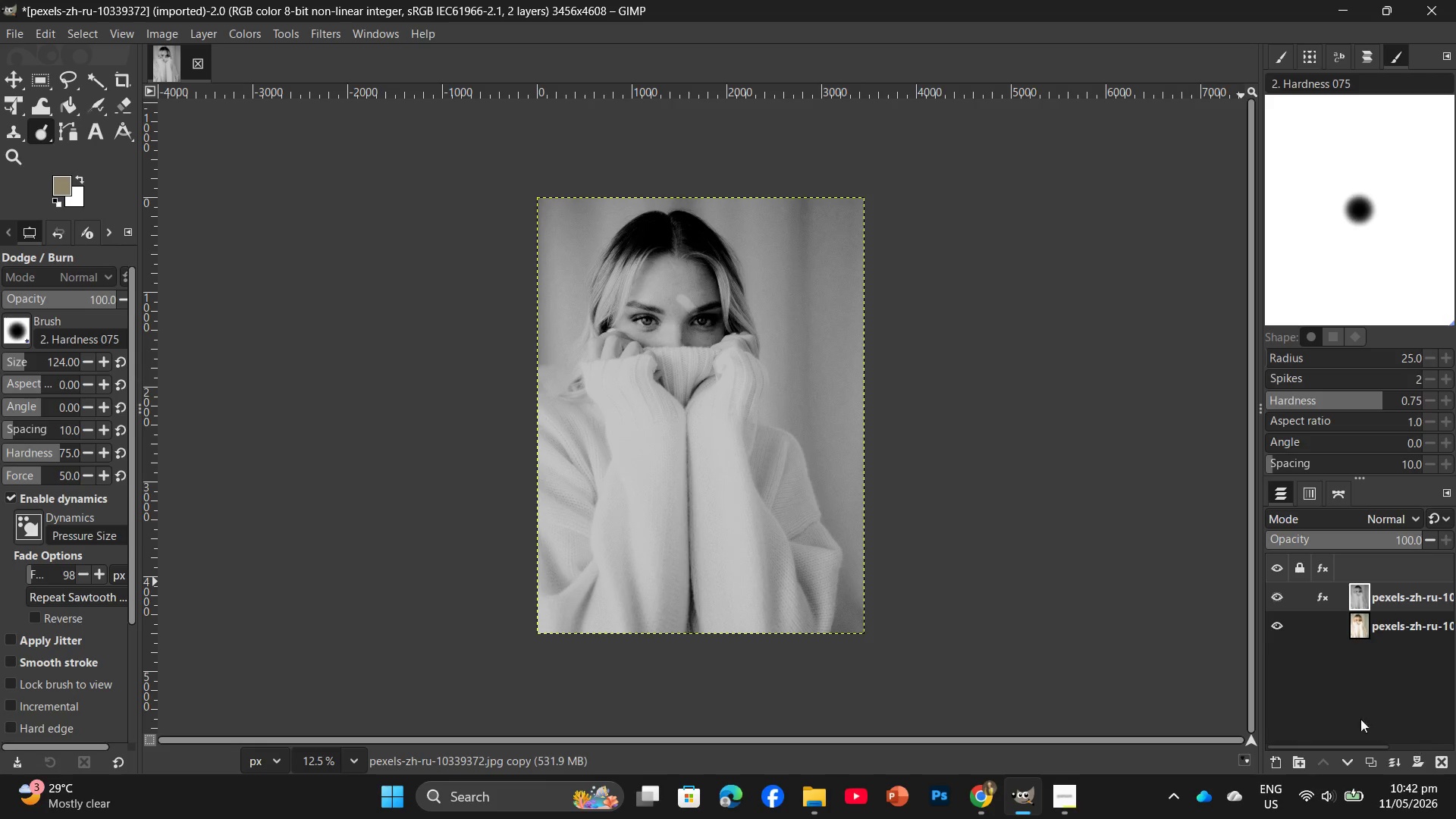 
key(Control+Z)
 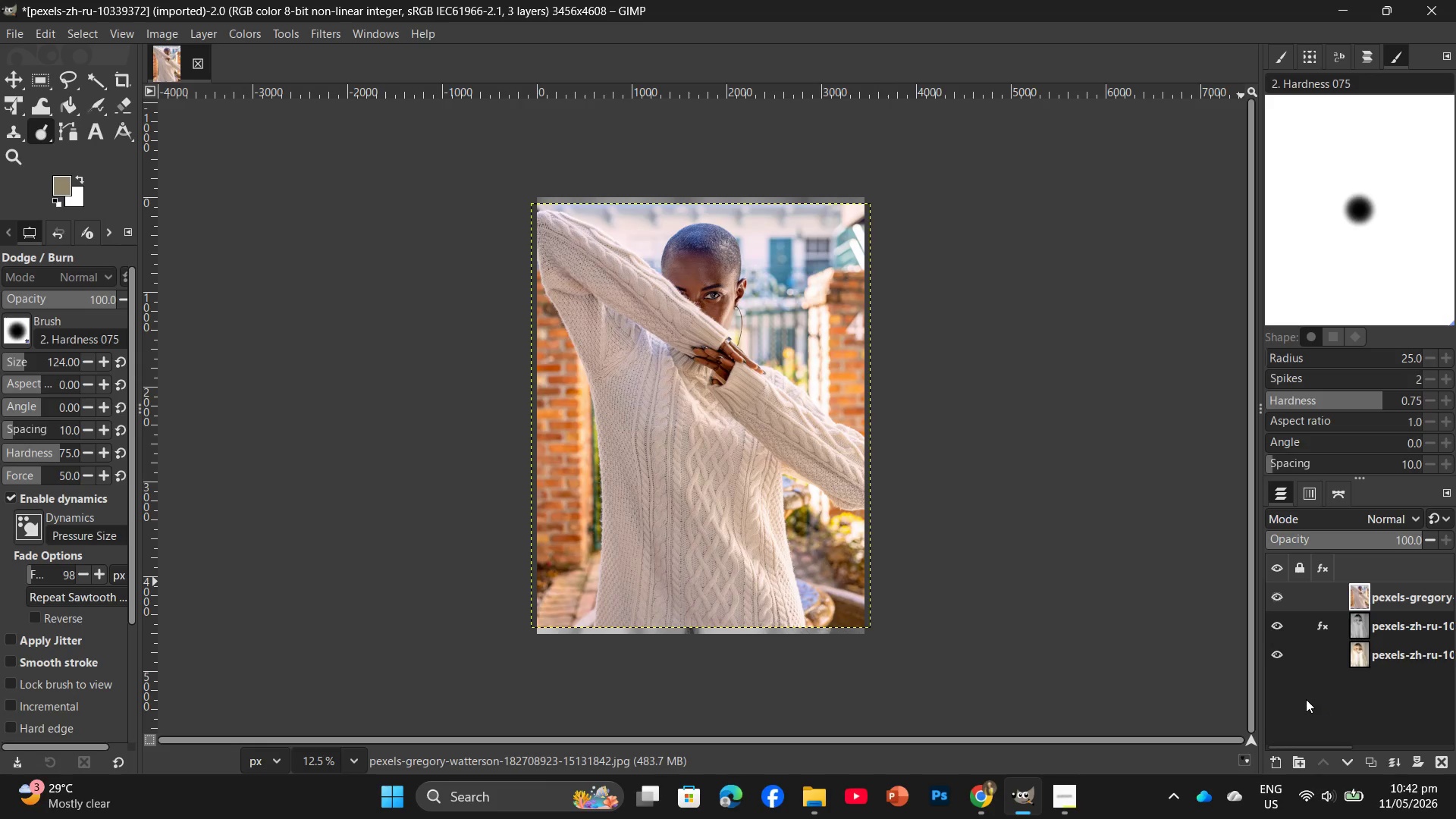 
key(Control+ControlLeft)
 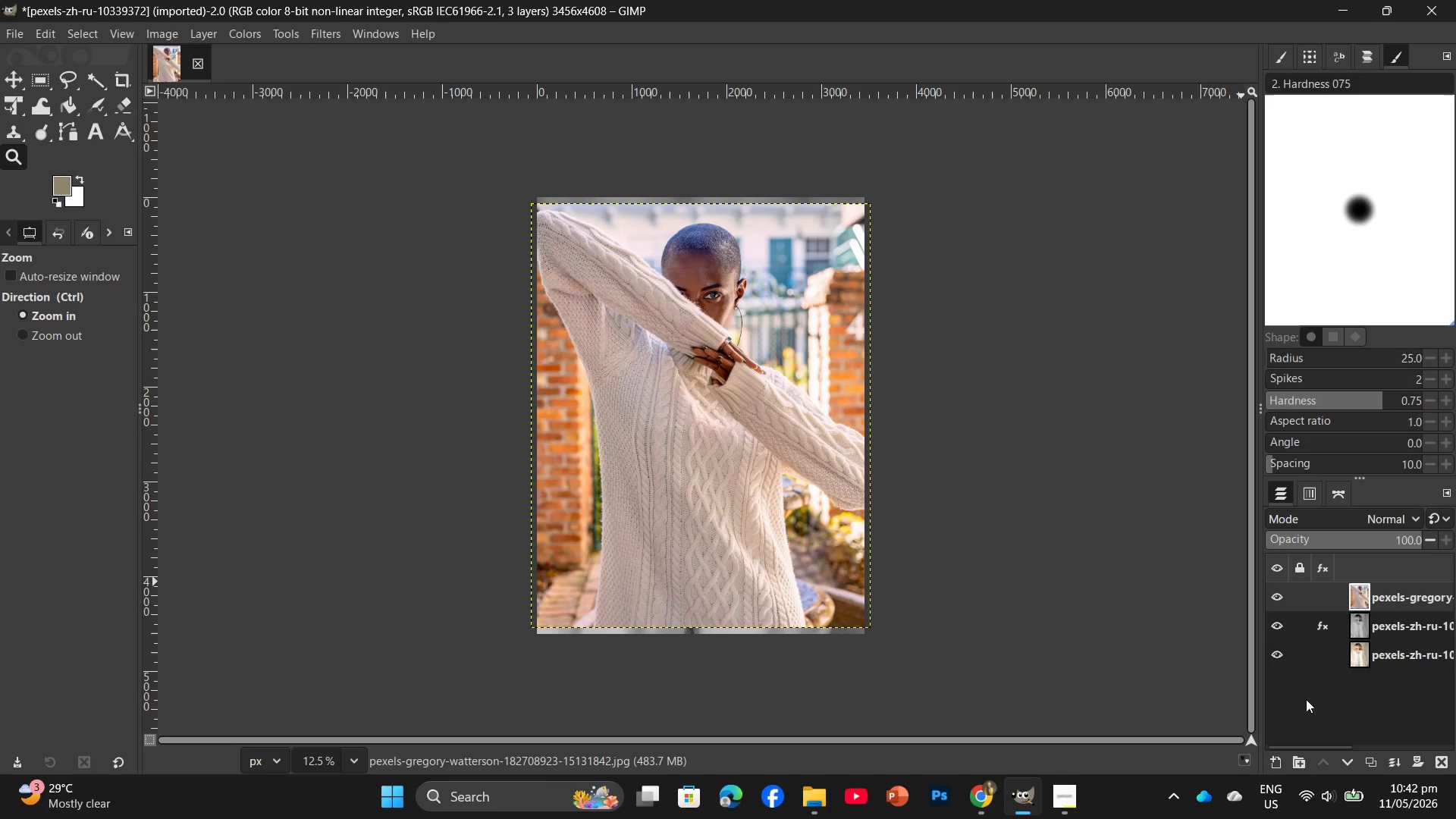 
hold_key(key=Z, duration=0.39)
 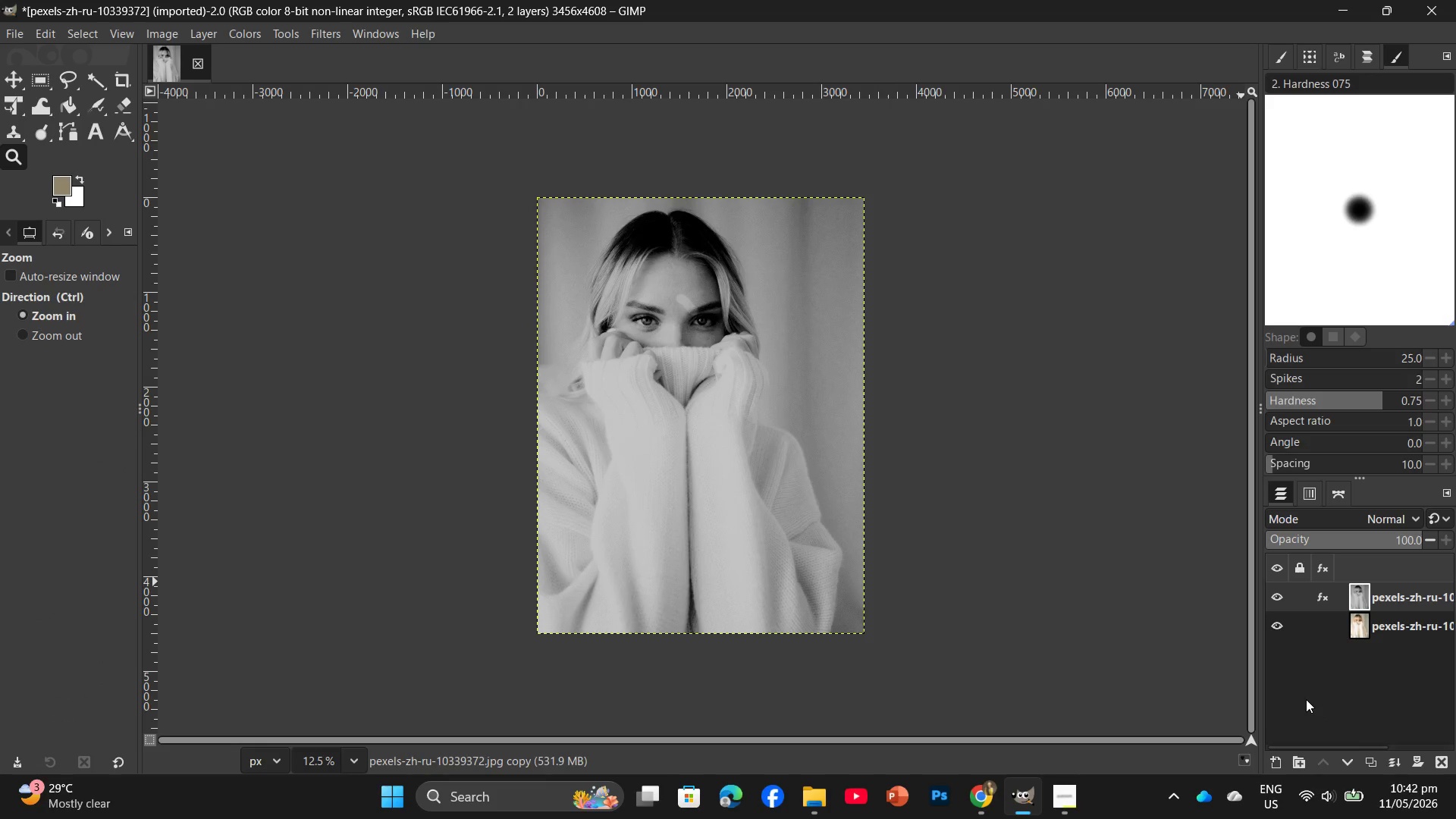 
key(Control+ControlLeft)
 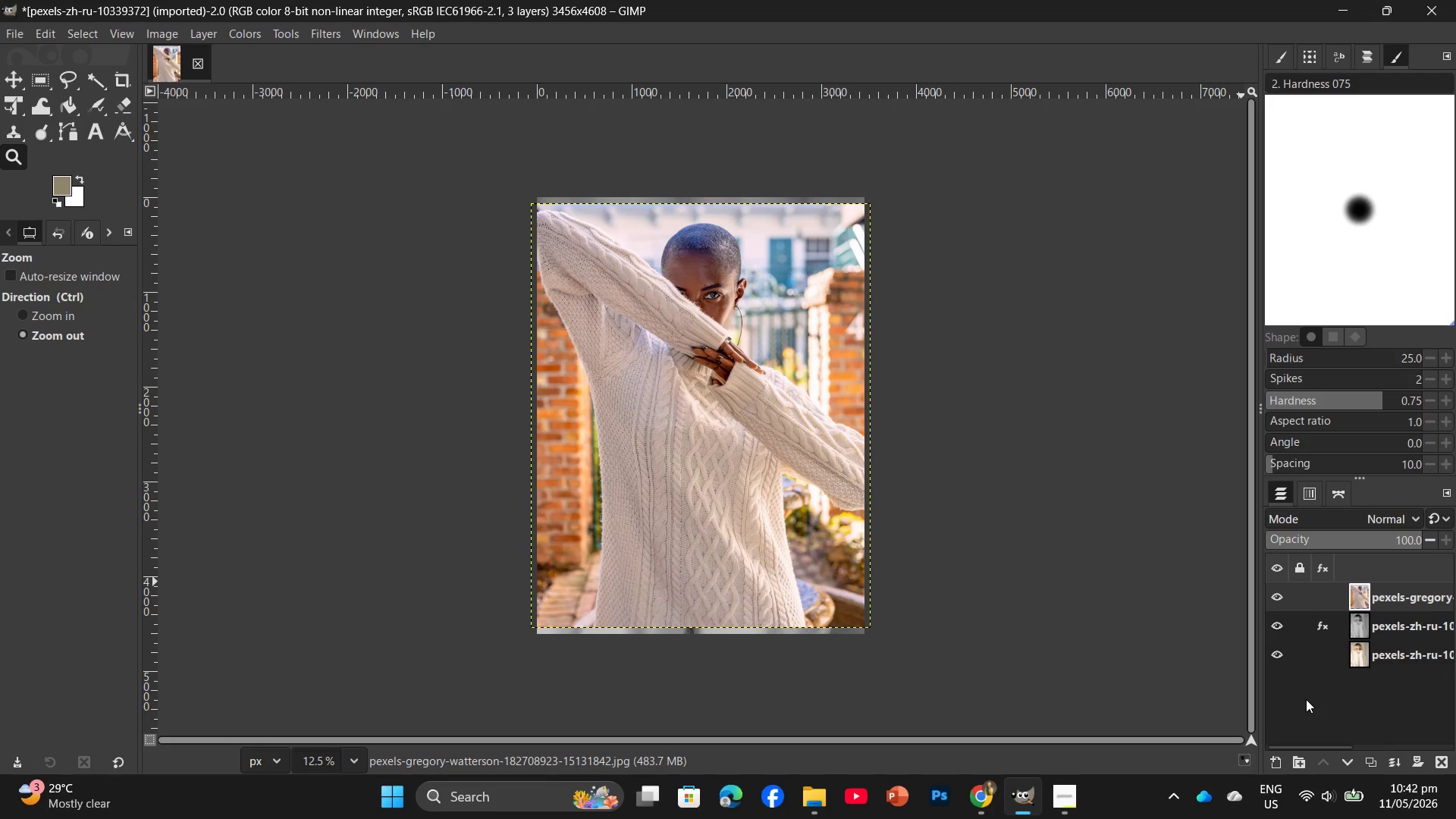 
key(Control+Z)
 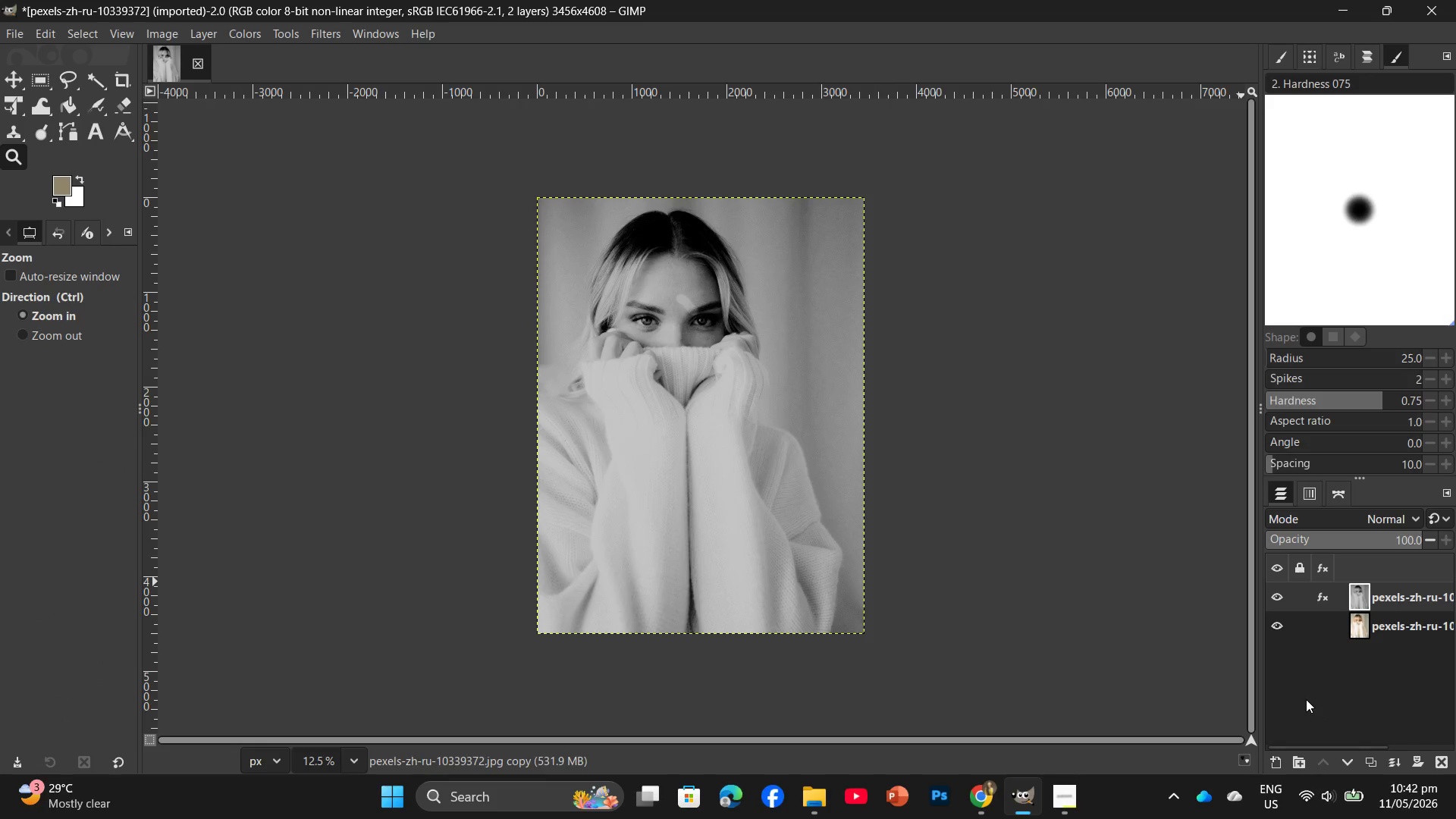 
key(Control+Z)
 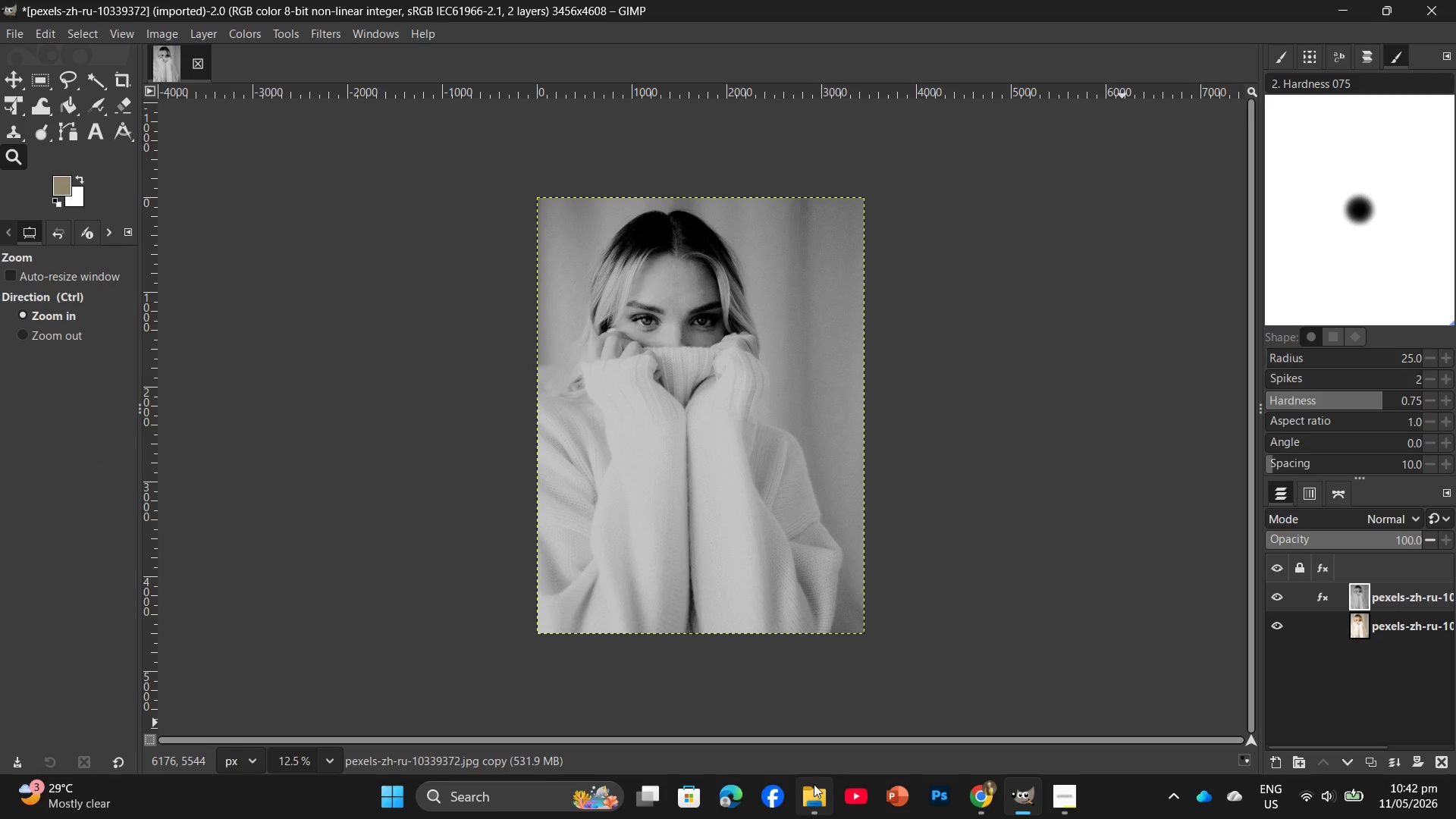 
left_click_drag(start_coordinate=[812, 808], to_coordinate=[816, 803])
 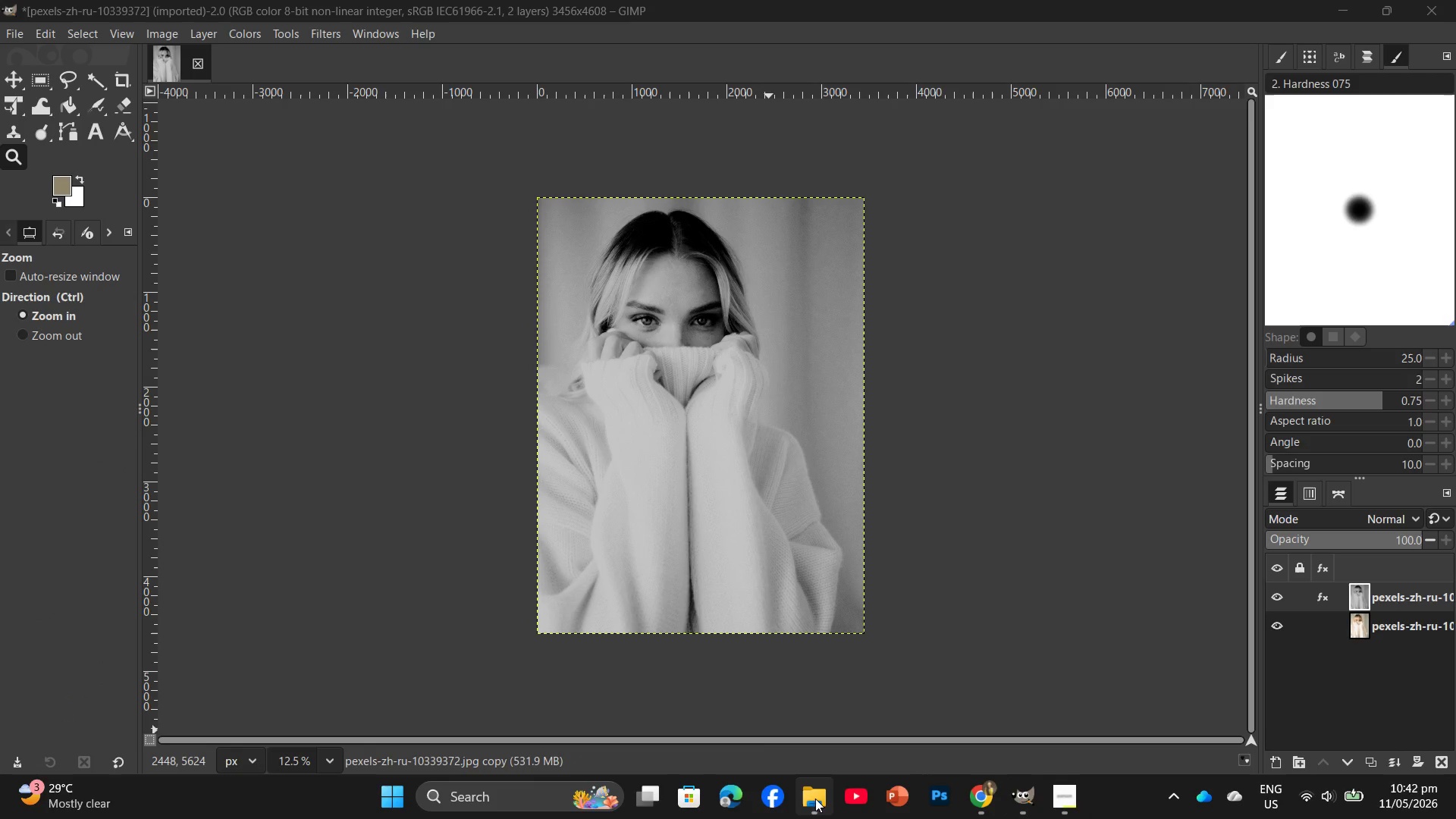 
left_click([817, 744])
 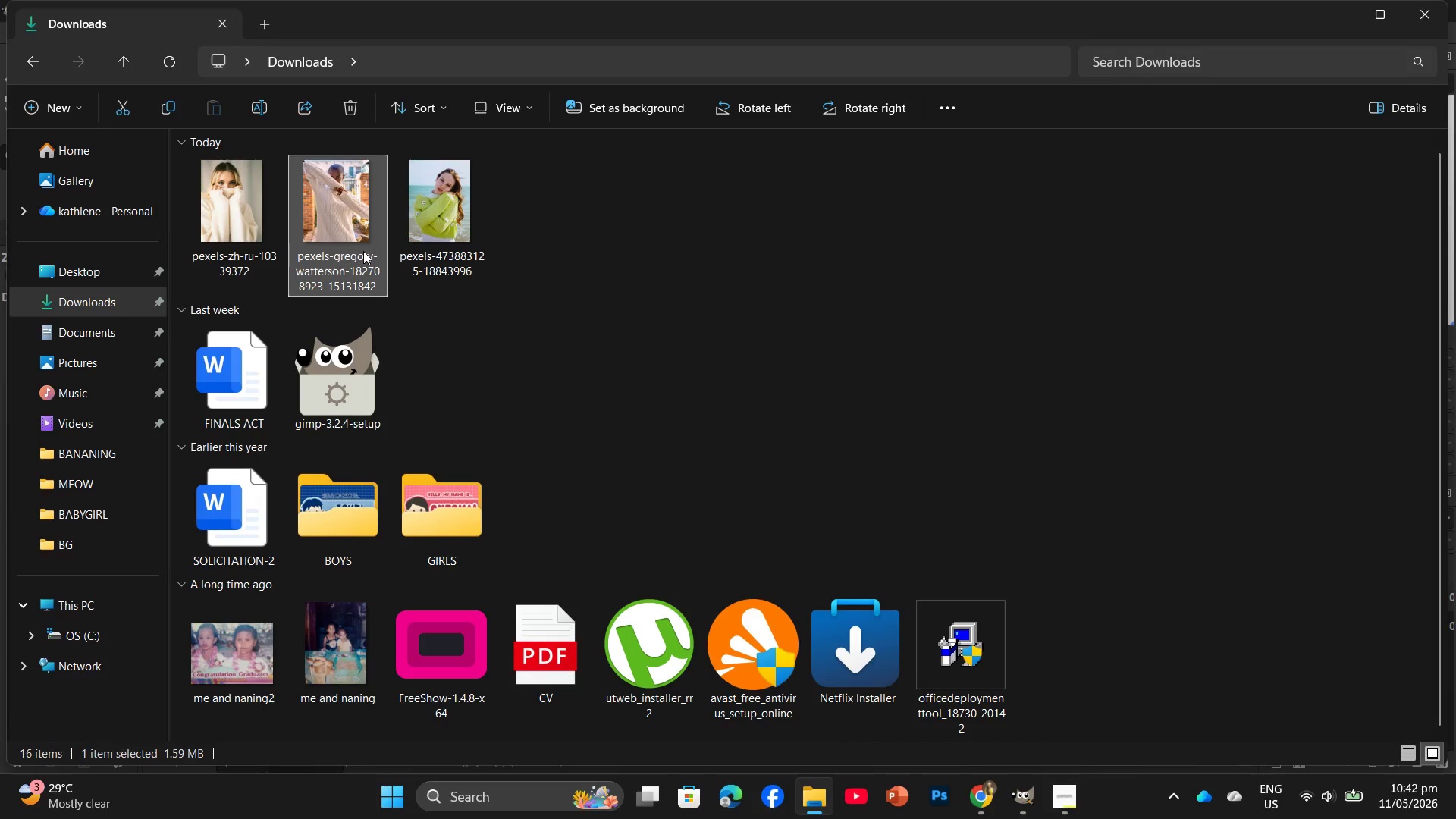 
left_click_drag(start_coordinate=[331, 217], to_coordinate=[237, 67])
 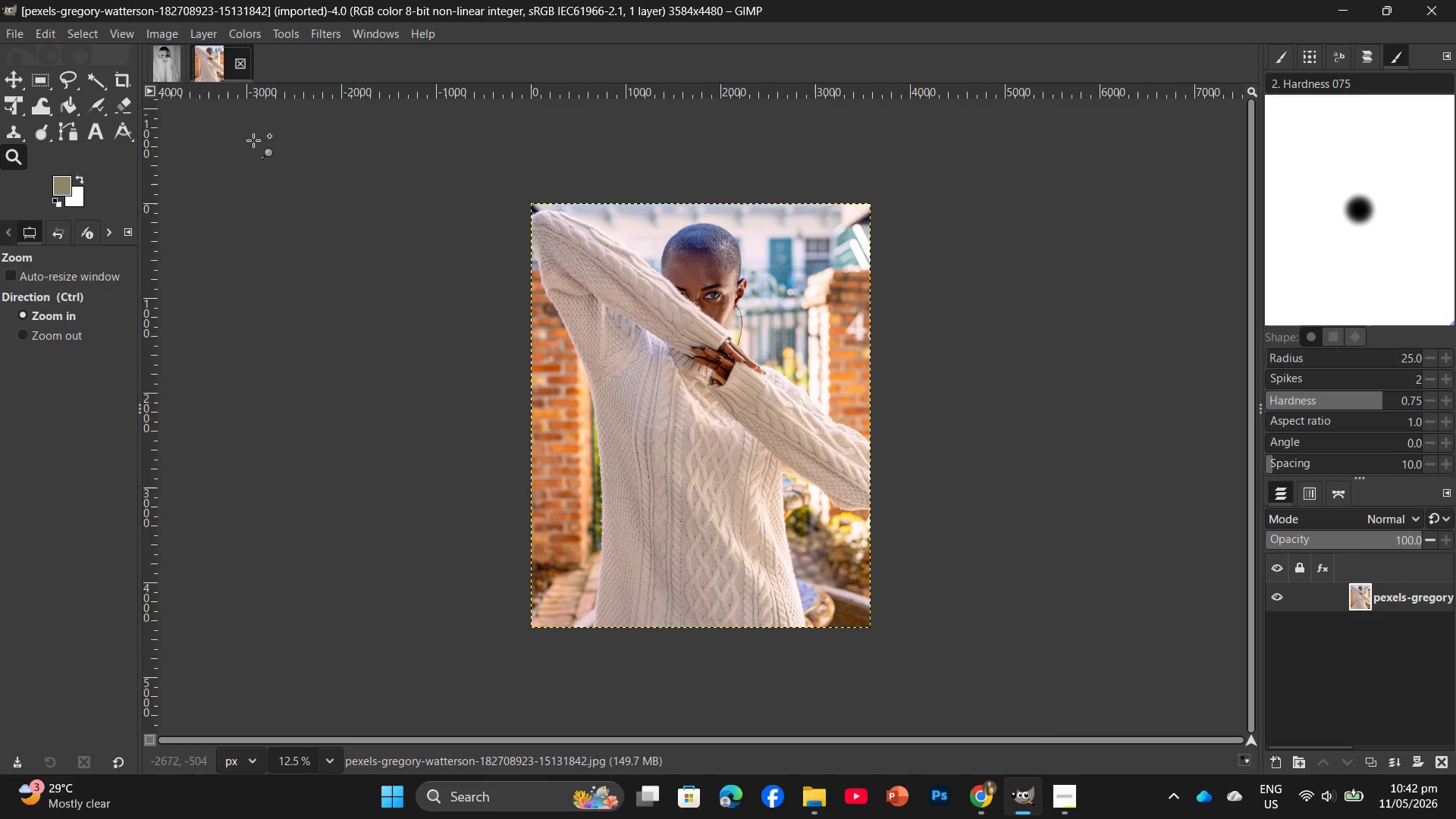 
left_click_drag(start_coordinate=[1424, 603], to_coordinate=[1365, 768])
 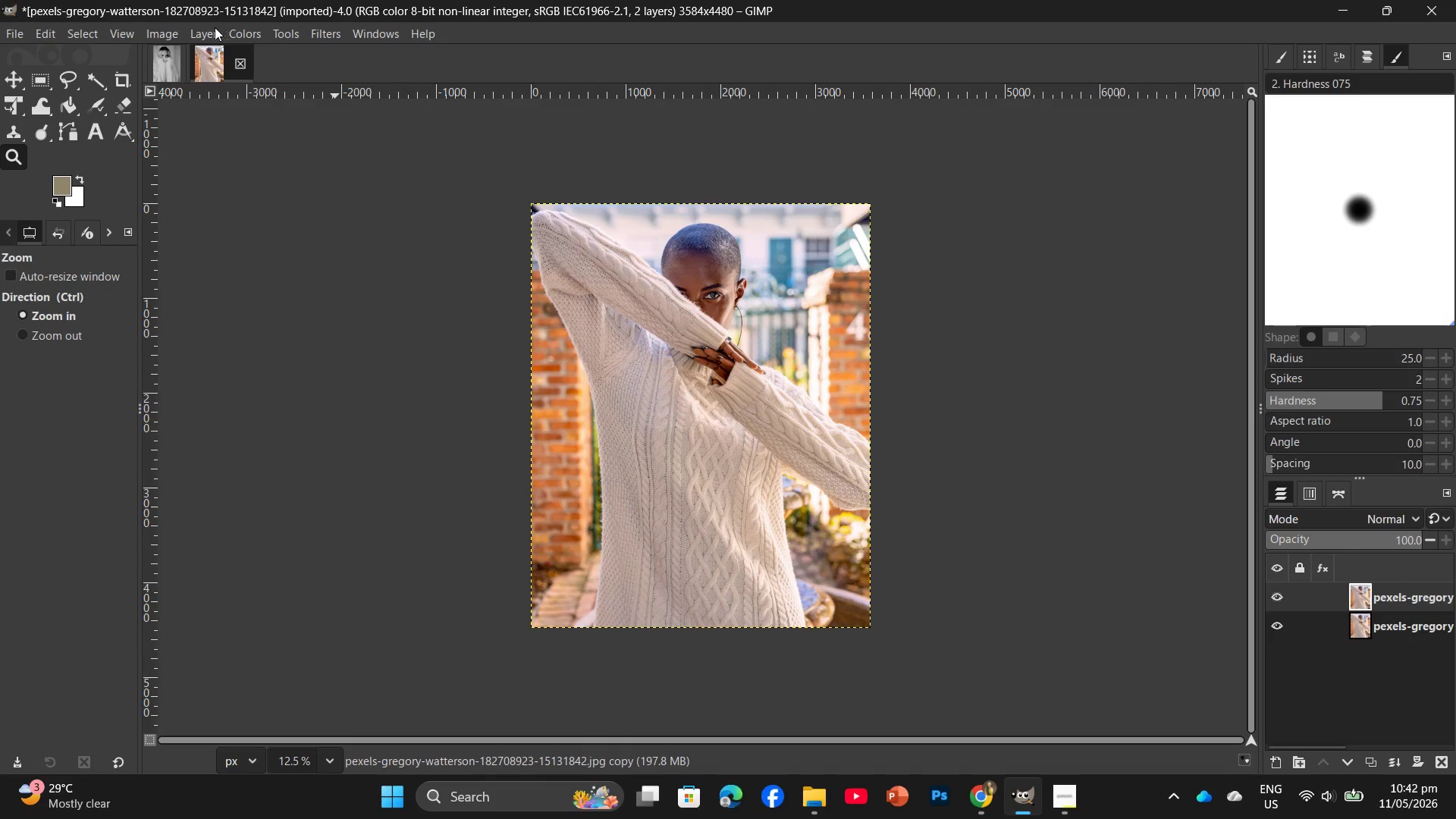 
left_click([253, 33])
 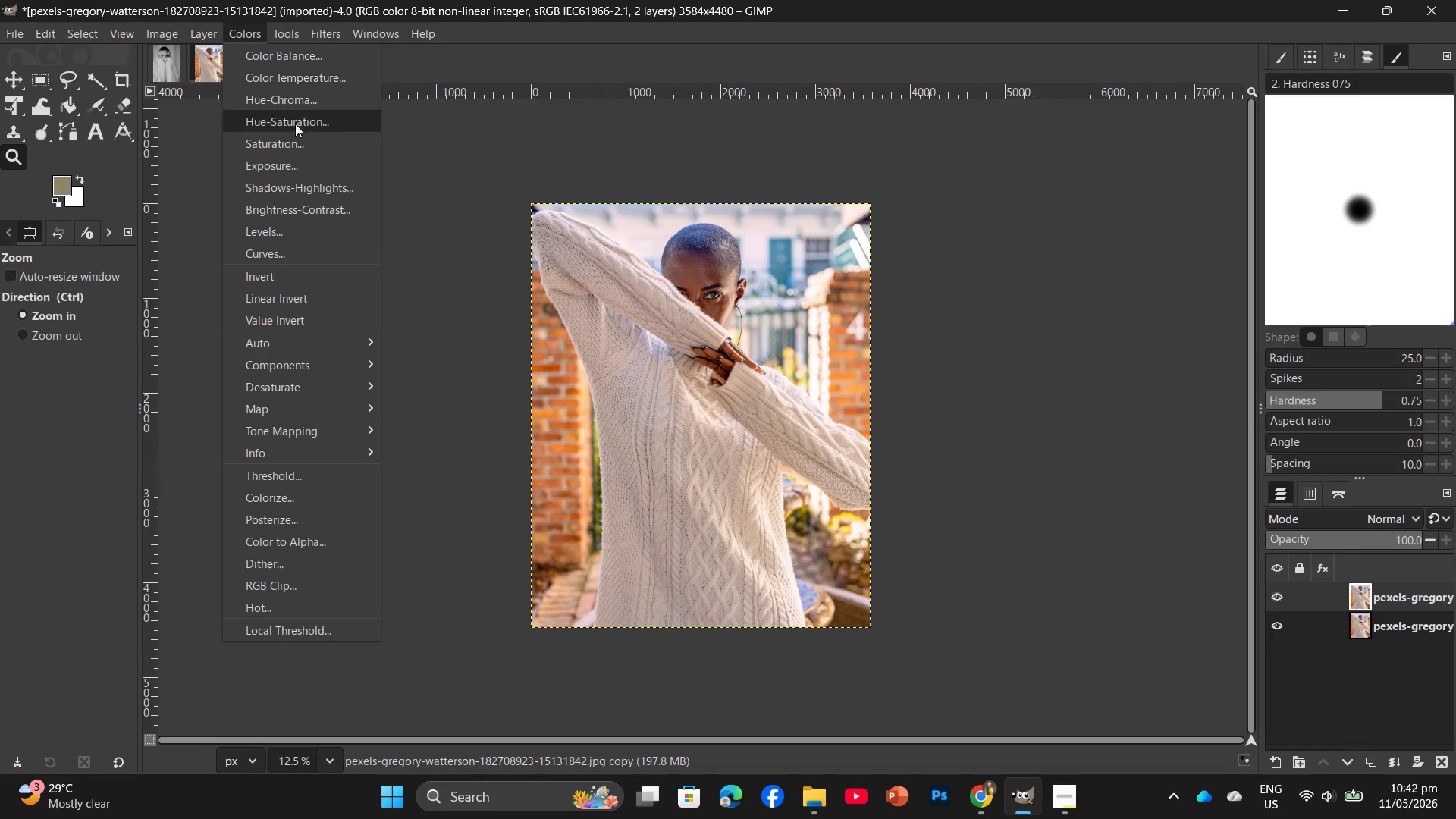 
mouse_move([322, 168])
 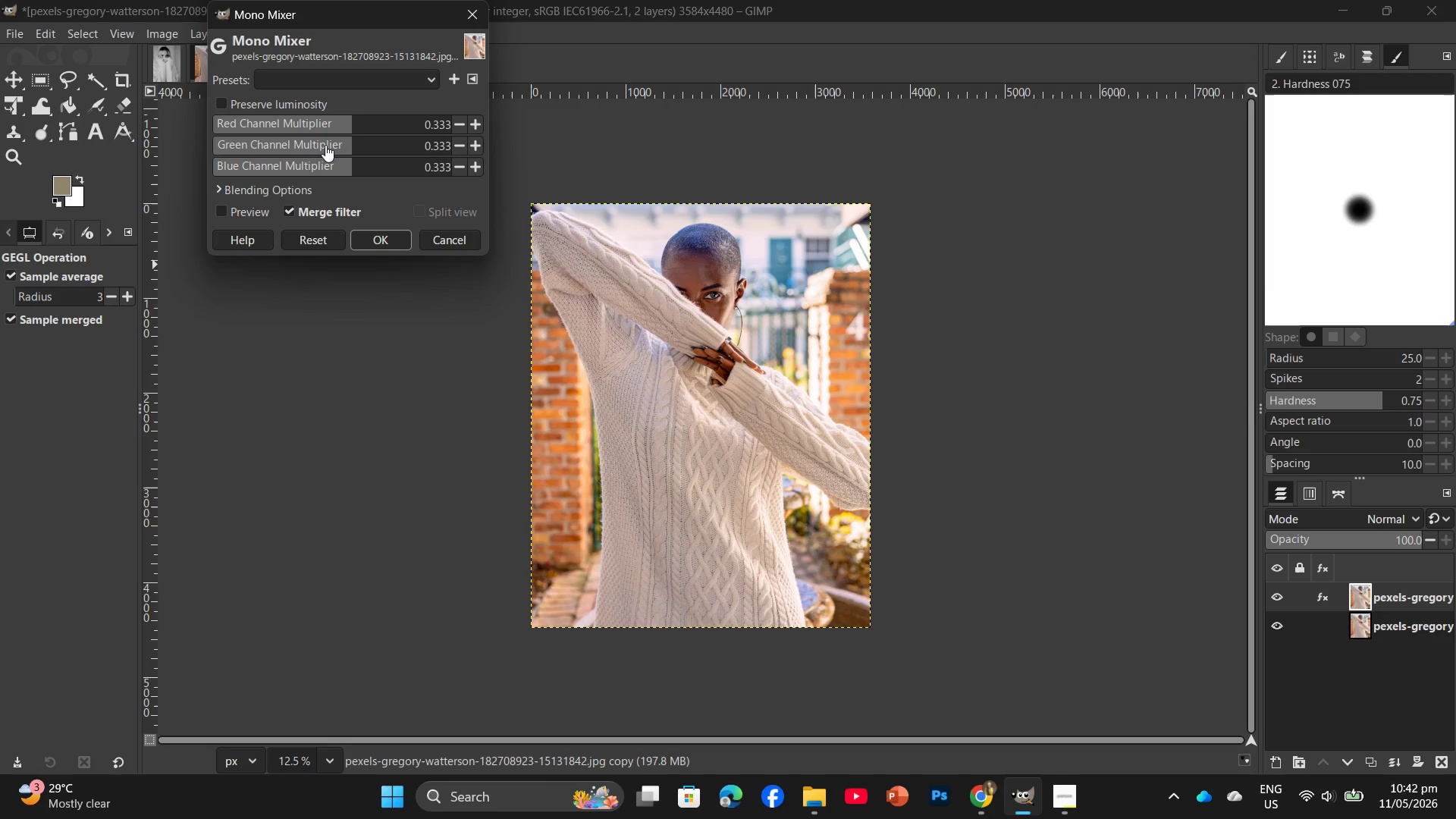 
wait(6.28)
 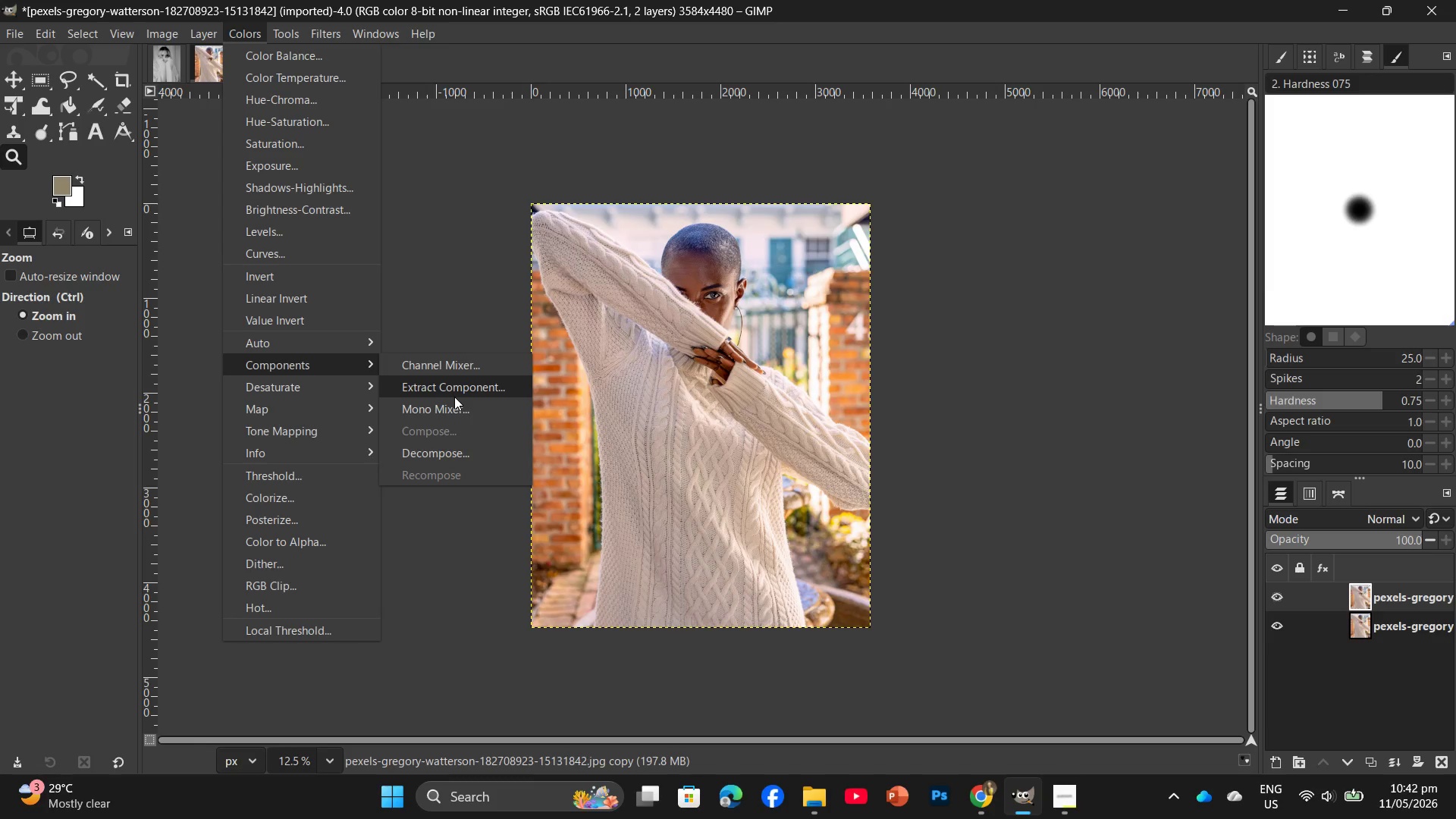 
left_click([384, 237])
 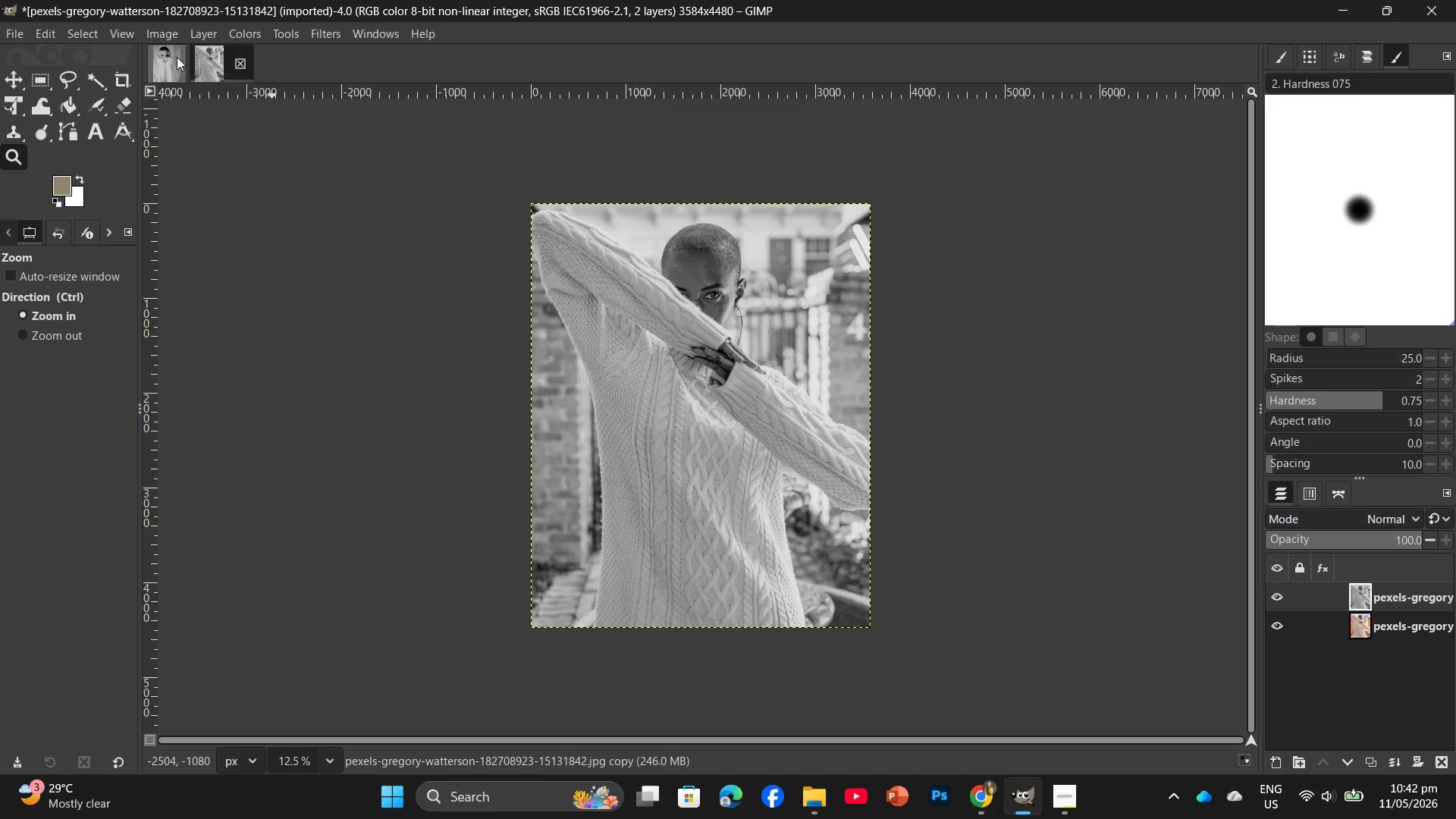 
left_click([209, 35])
 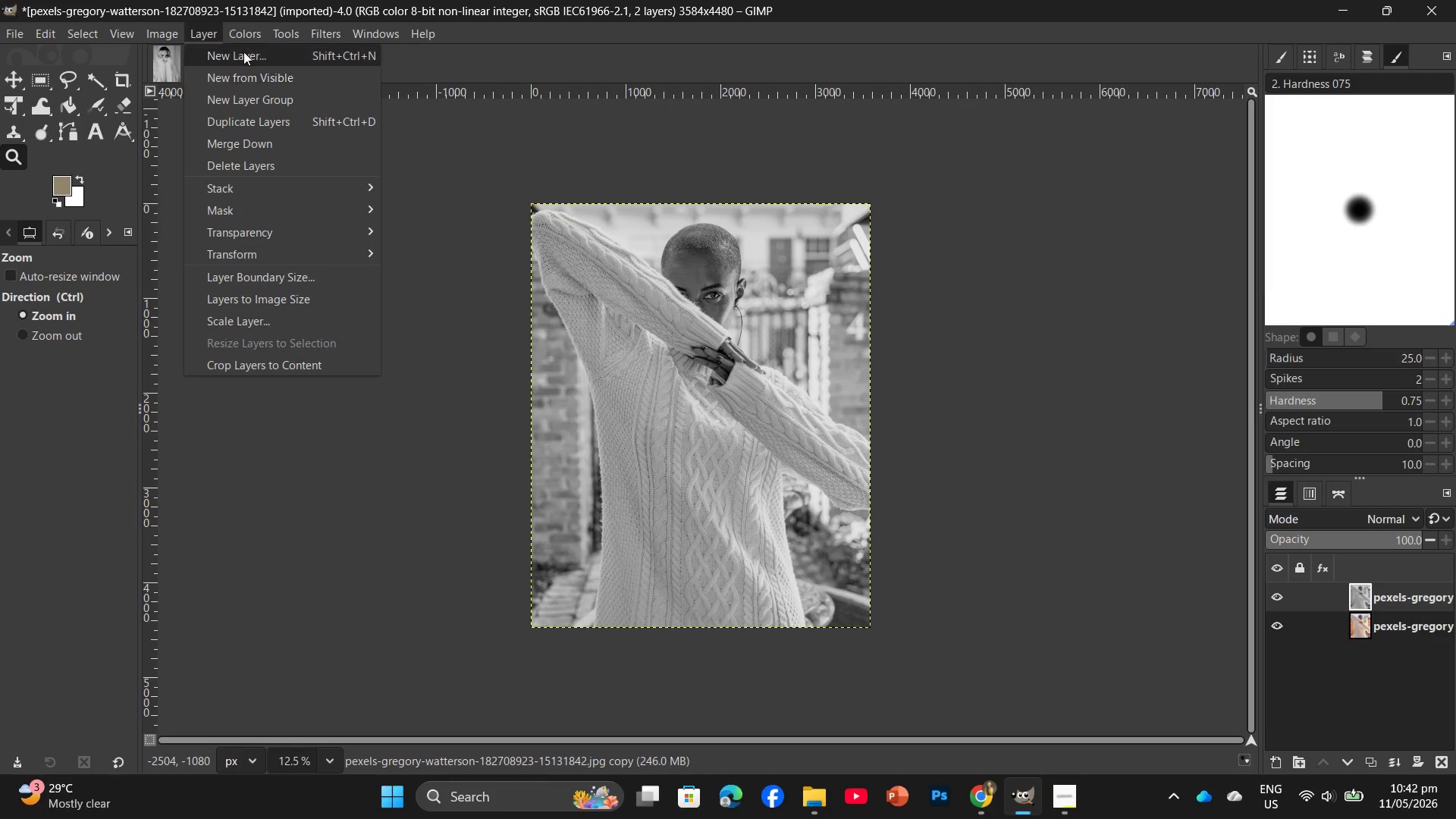 
left_click([241, 30])
 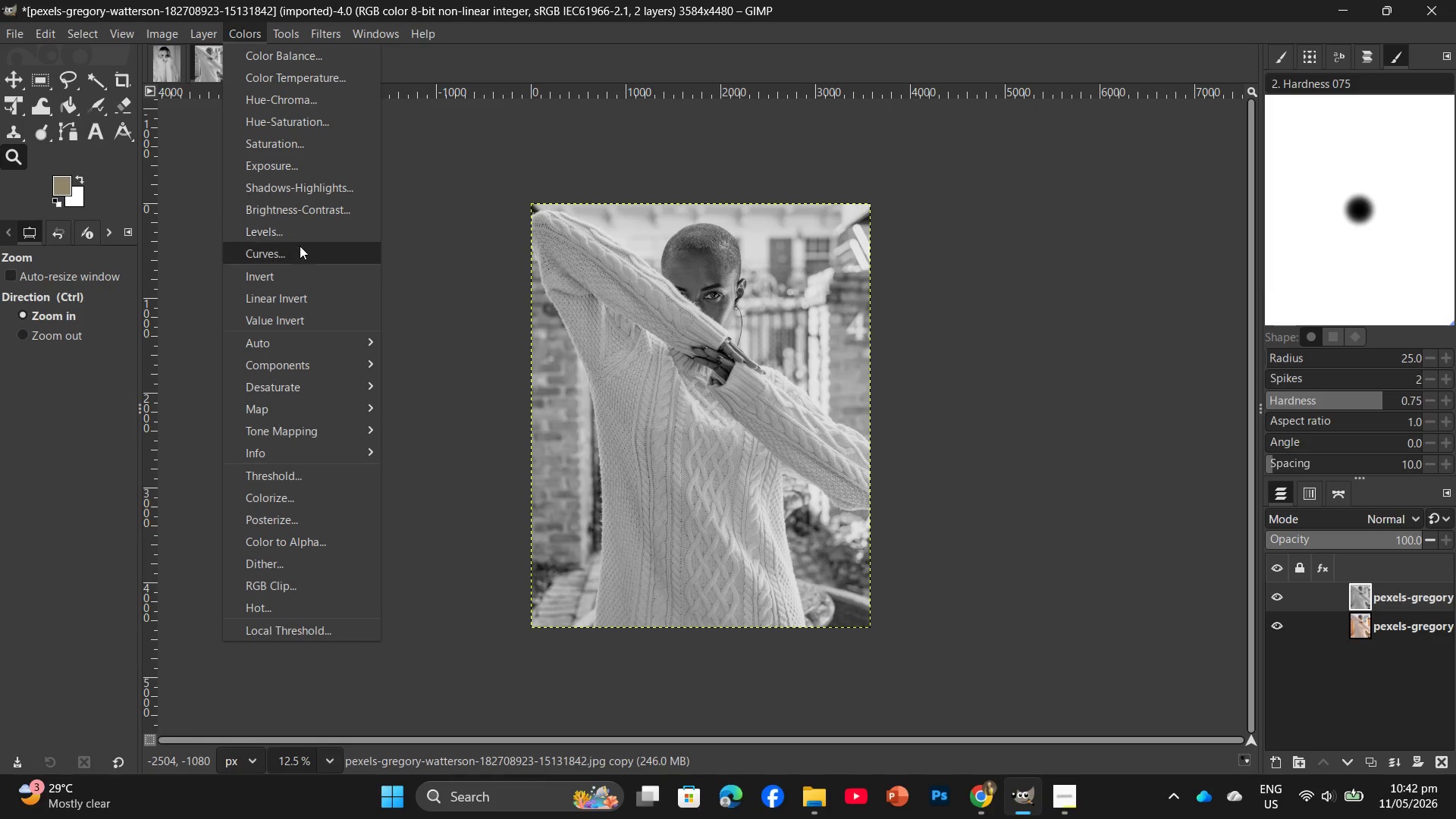 
left_click([297, 252])
 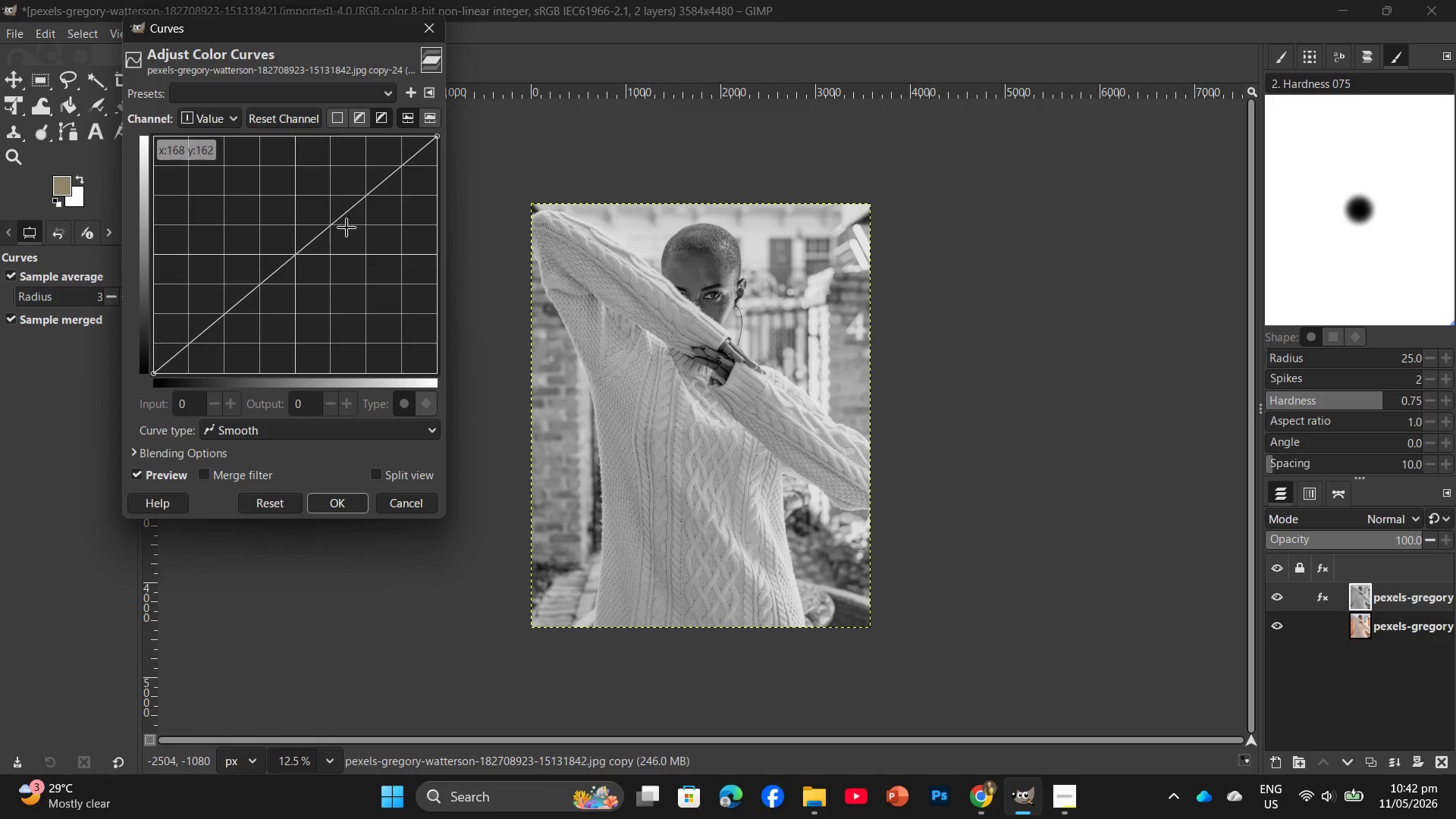 
left_click([347, 228])
 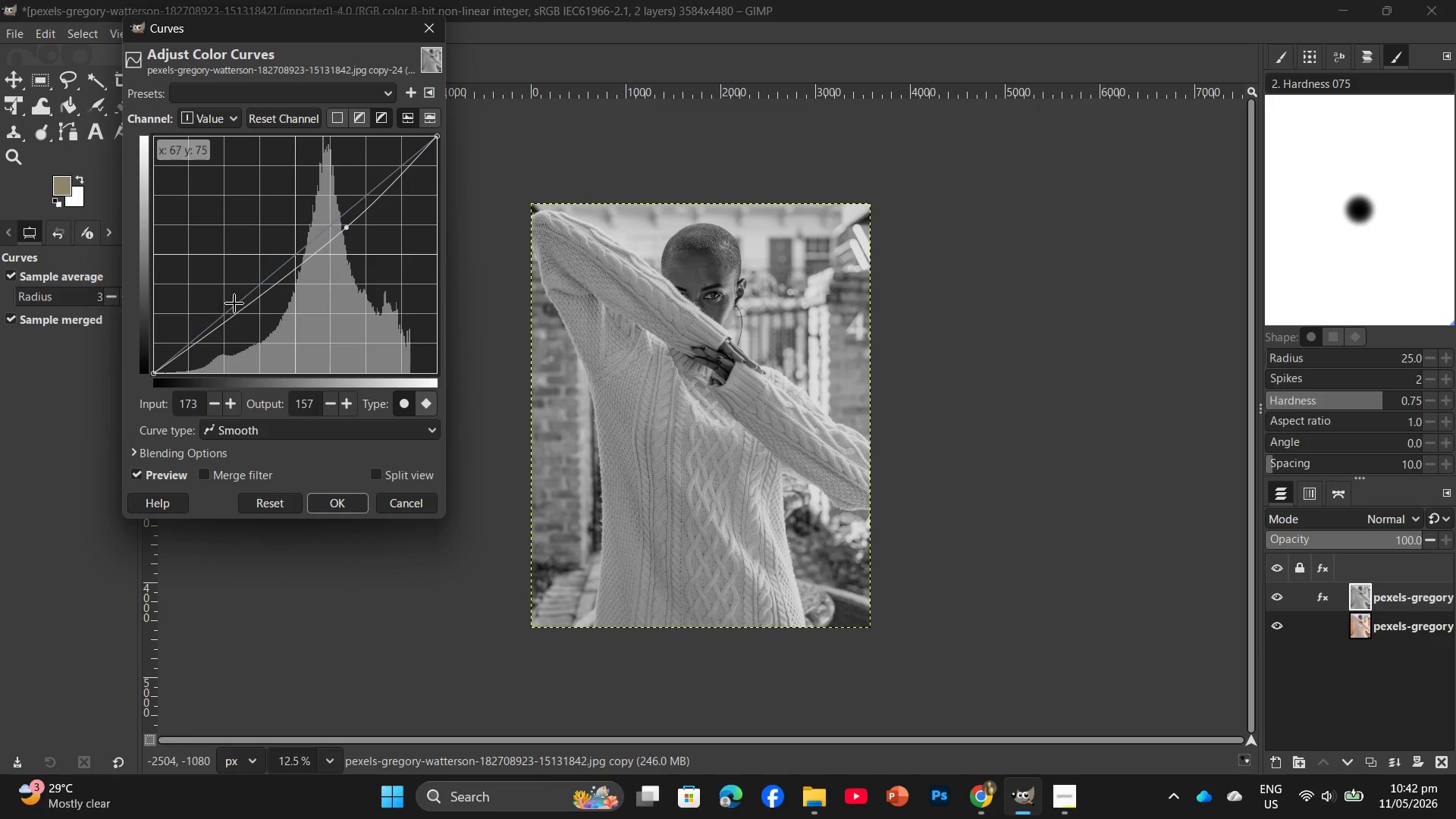 
left_click([256, 301])
 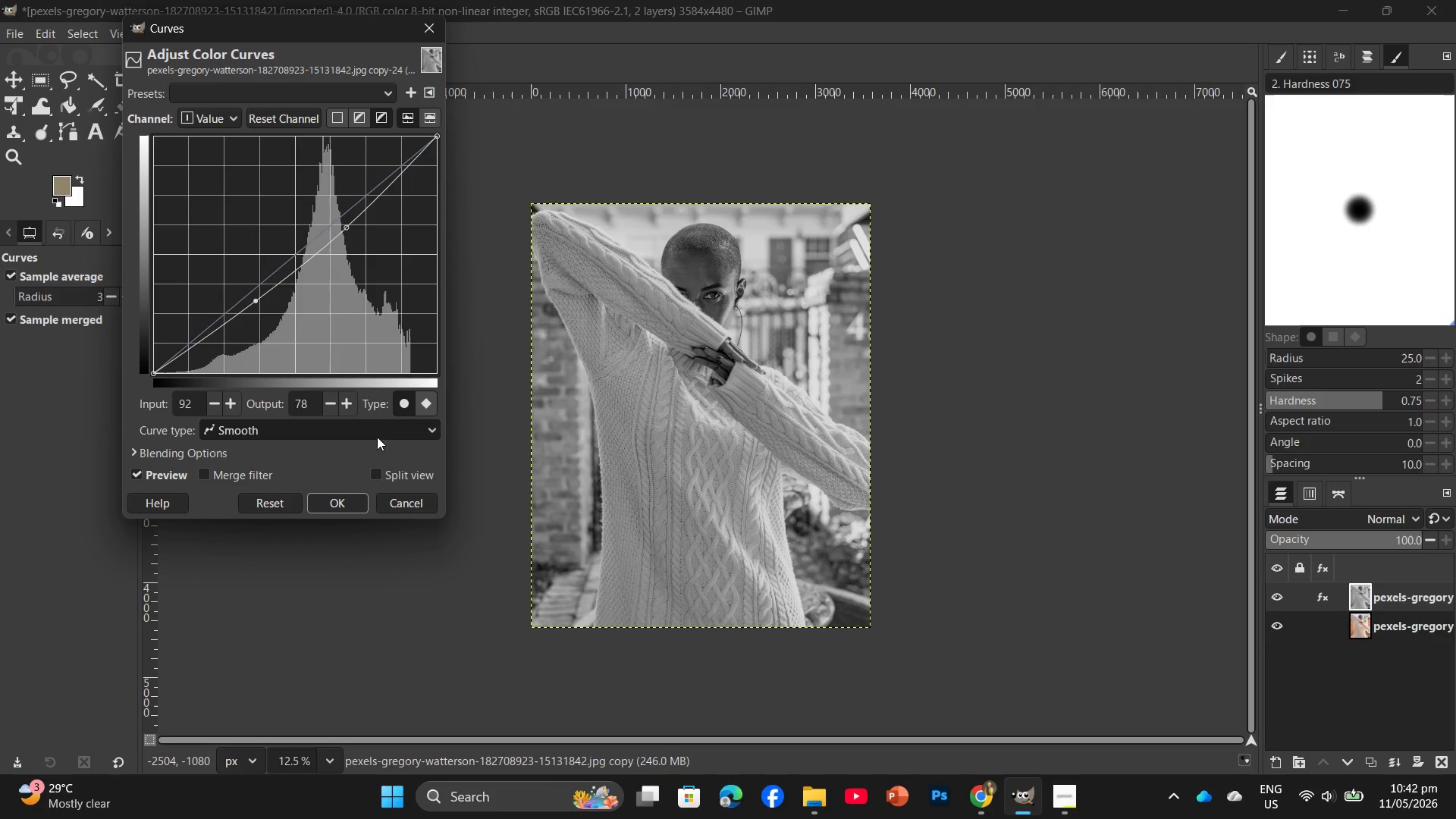 
left_click_drag(start_coordinate=[355, 497], to_coordinate=[355, 500])
 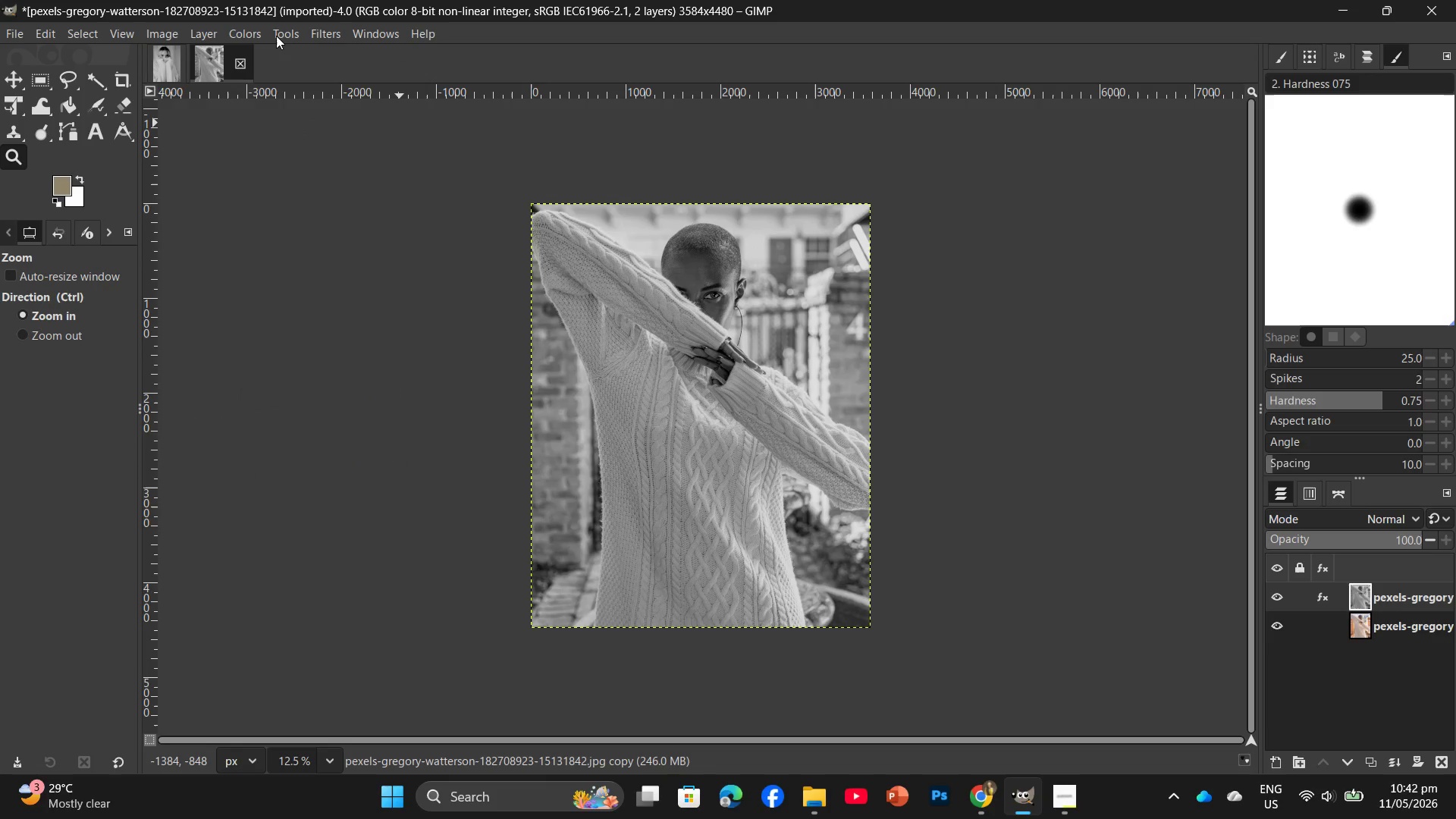 
left_click([261, 30])
 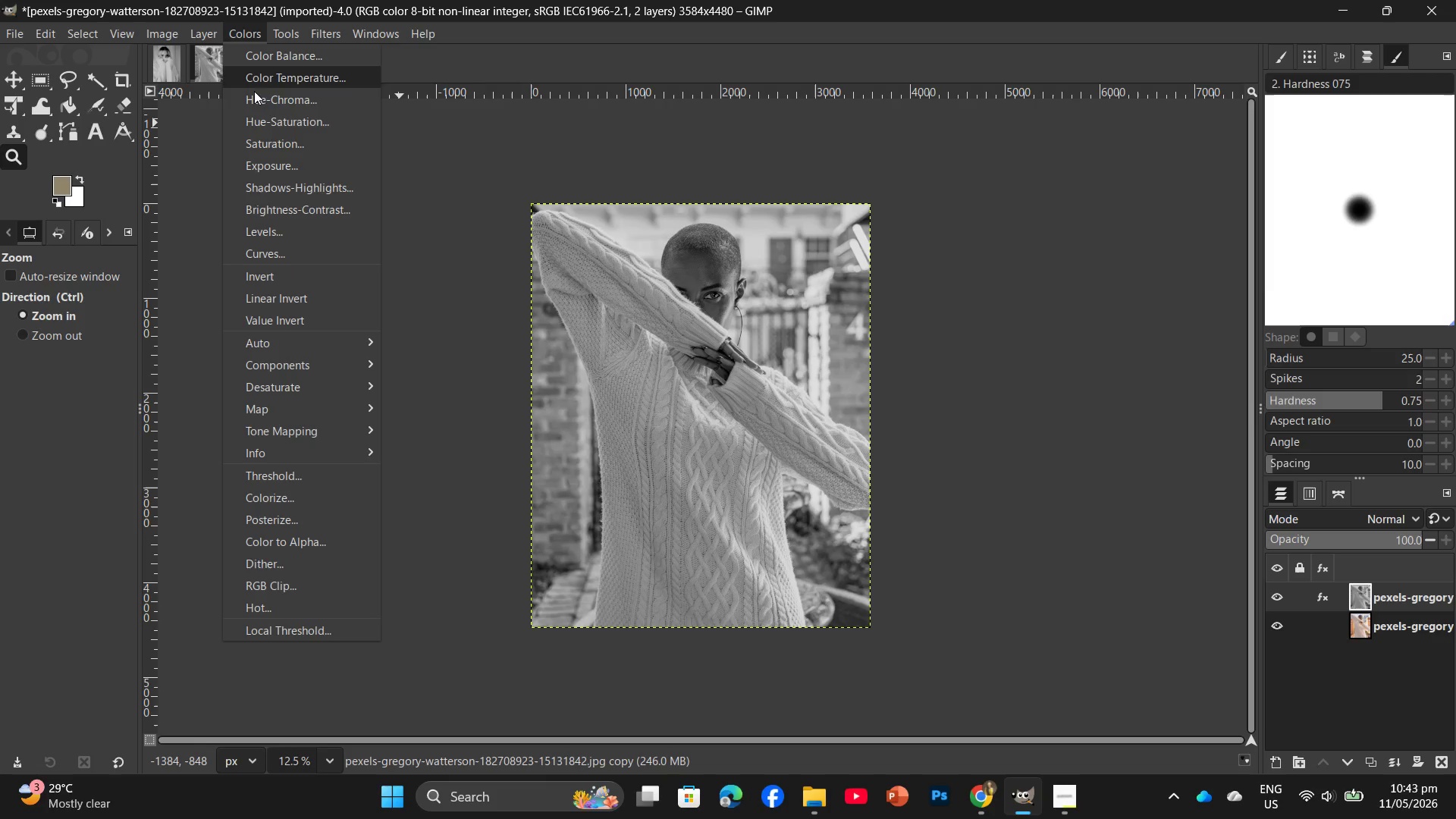 
mouse_move([357, 359])
 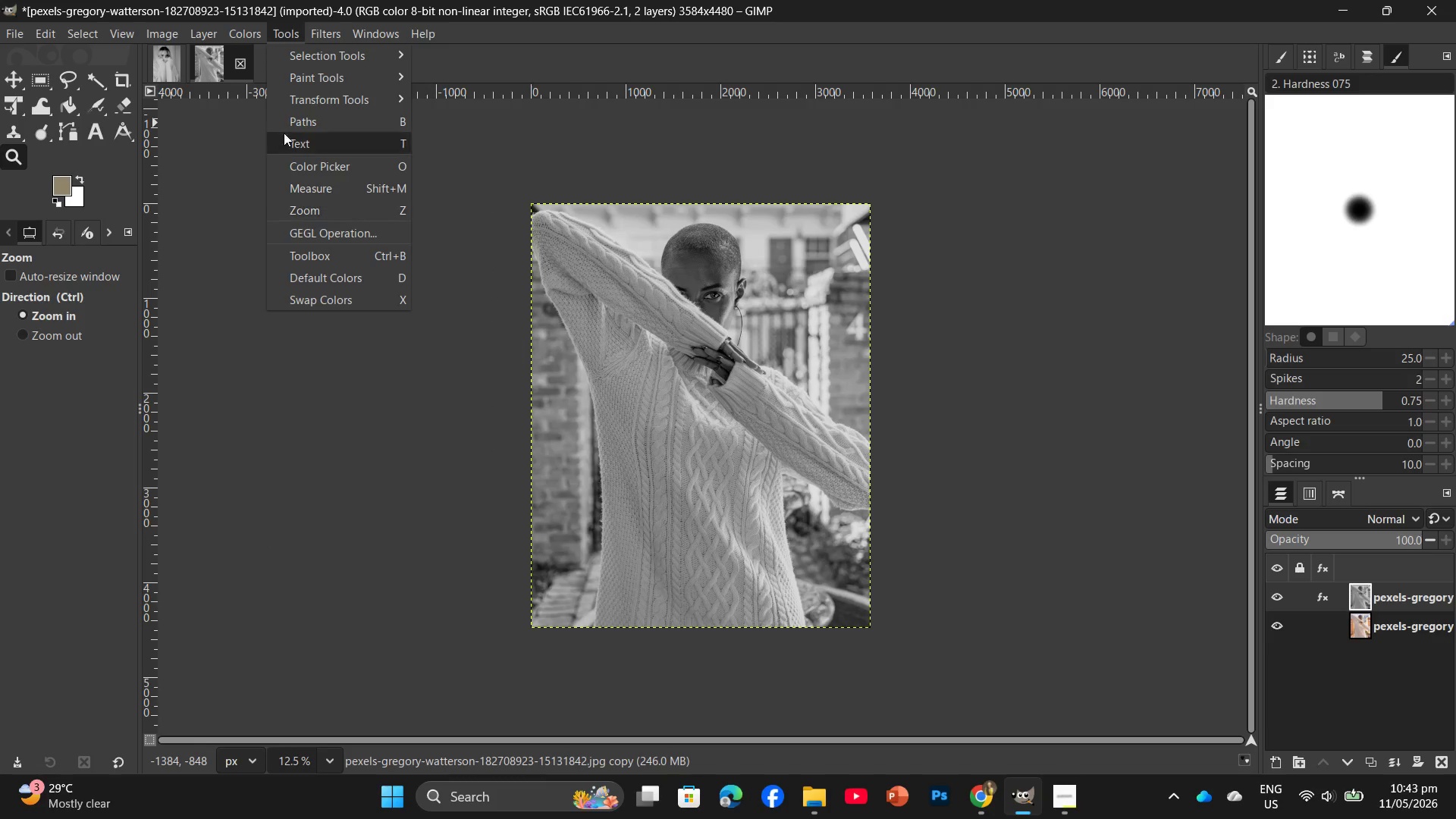 
left_click([268, 241])
 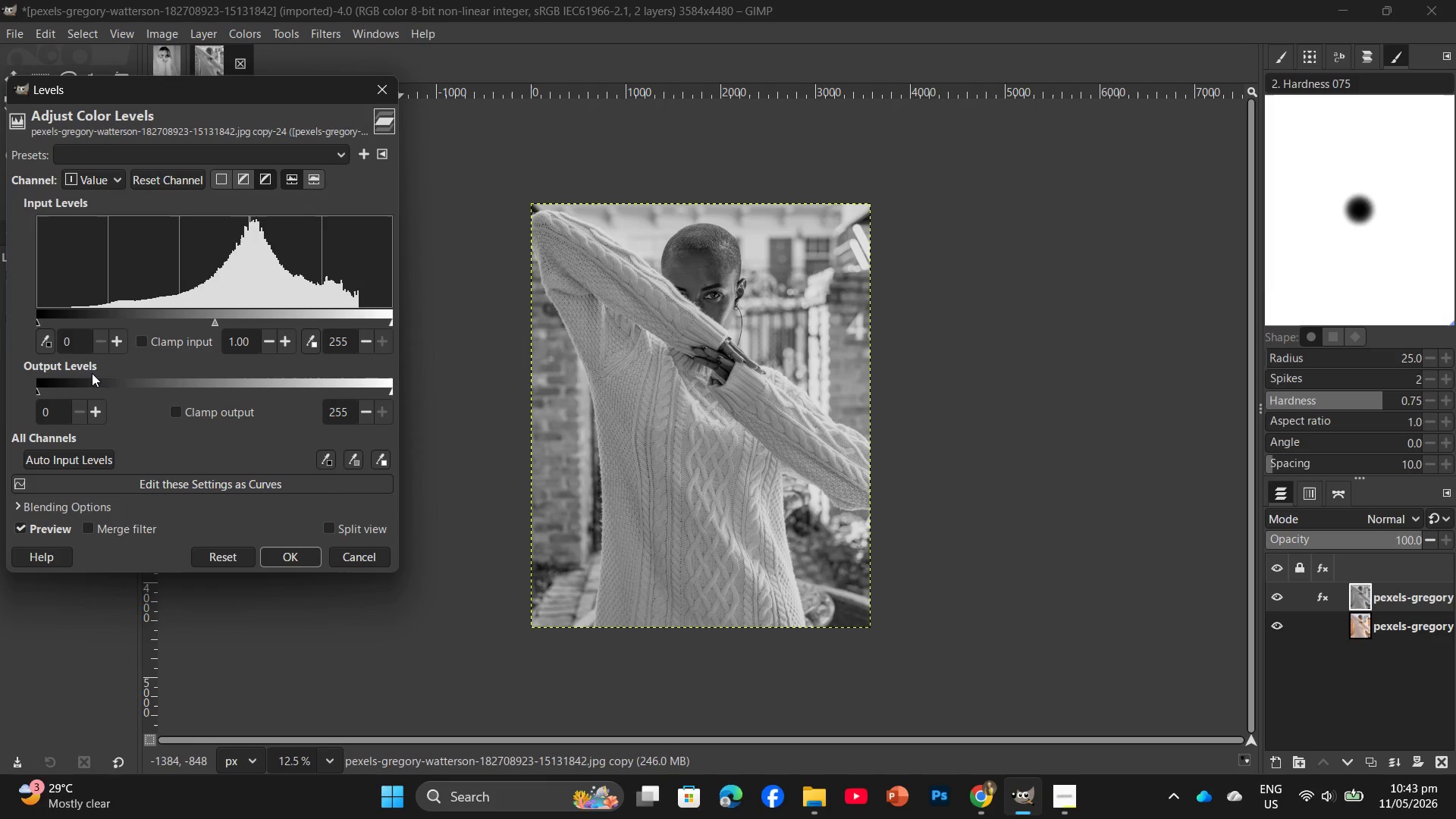 
left_click_drag(start_coordinate=[75, 346], to_coordinate=[58, 358])
 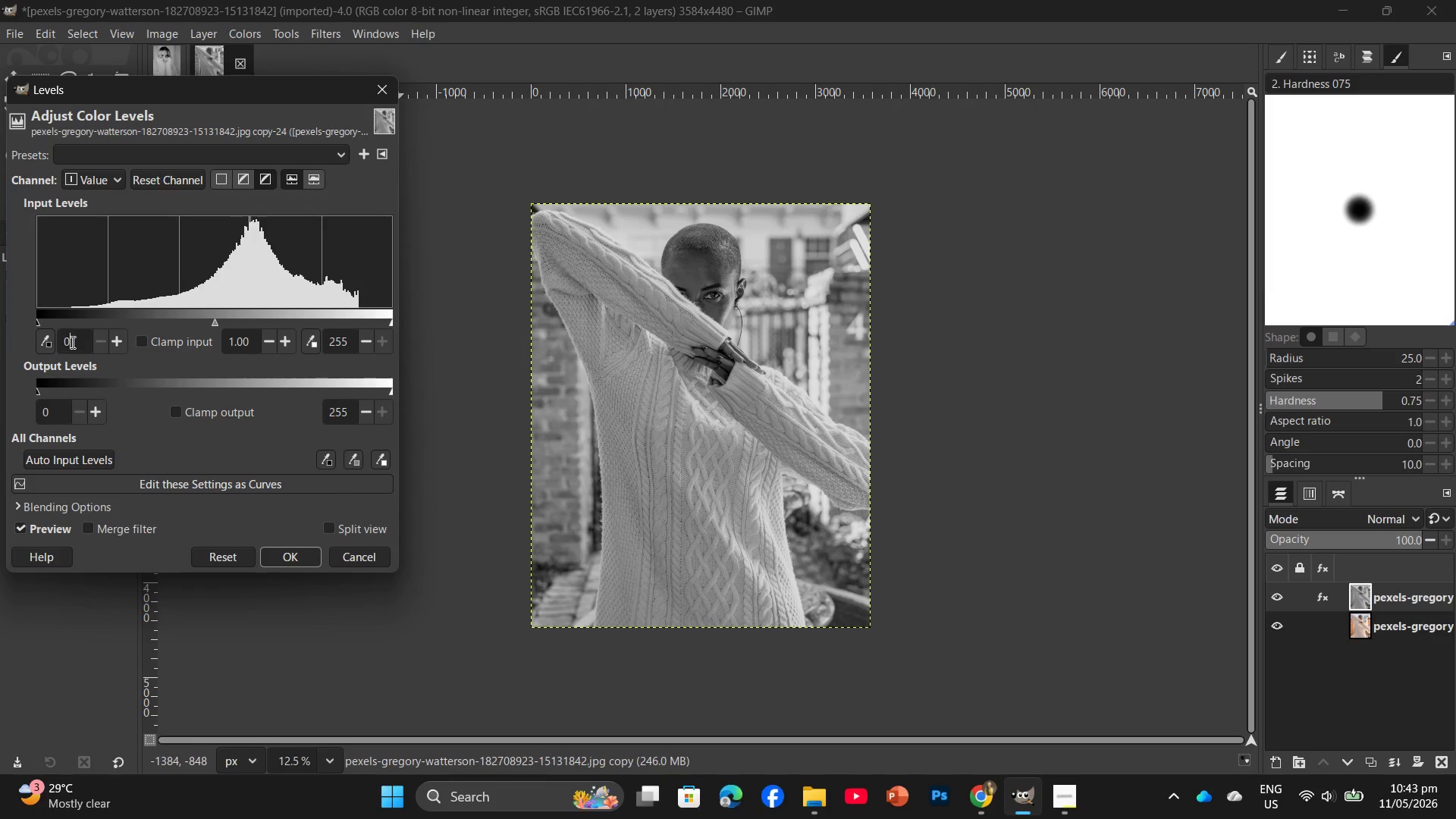 
left_click_drag(start_coordinate=[71, 342], to_coordinate=[62, 342])
 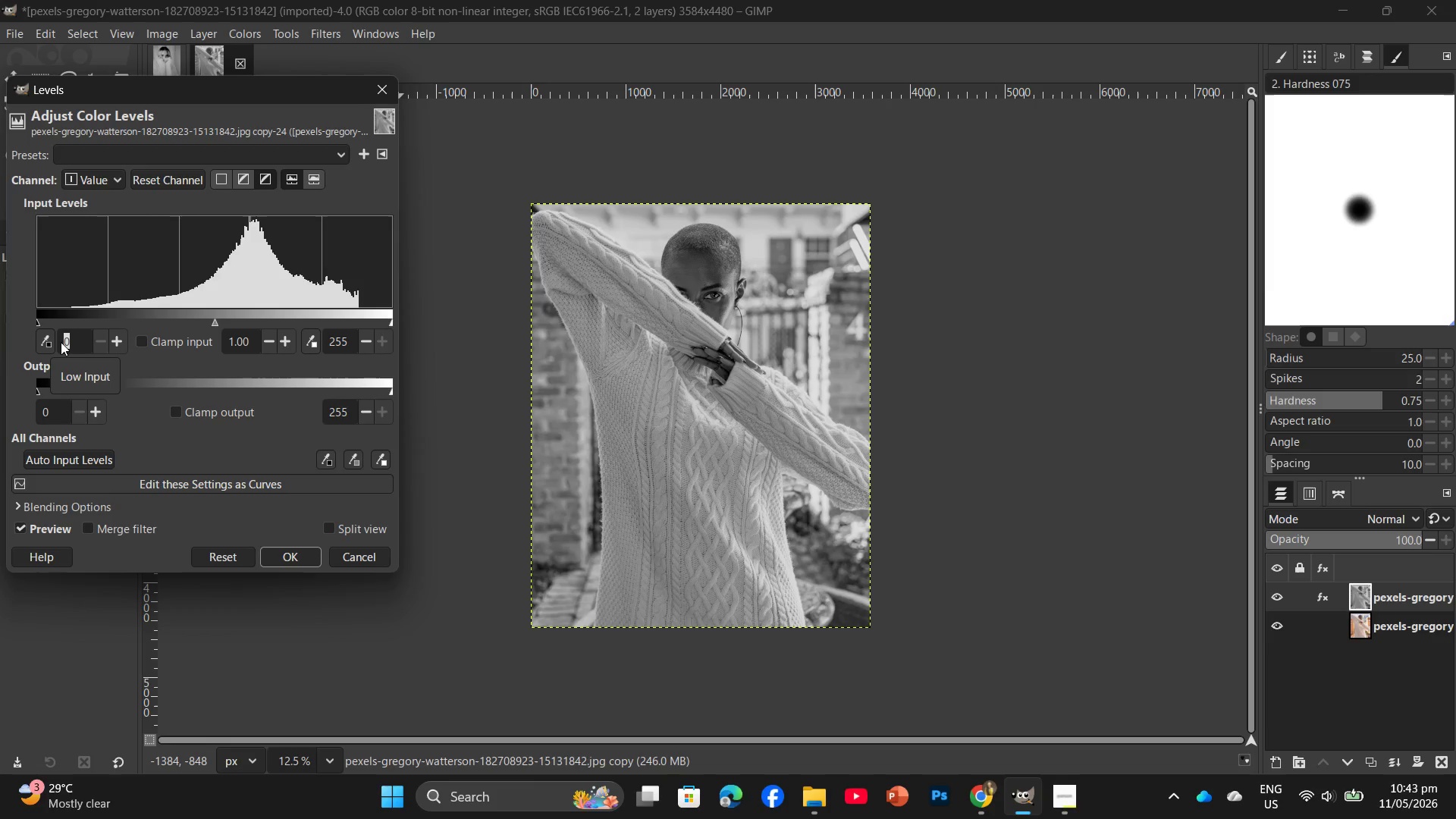 
wait(9.06)
 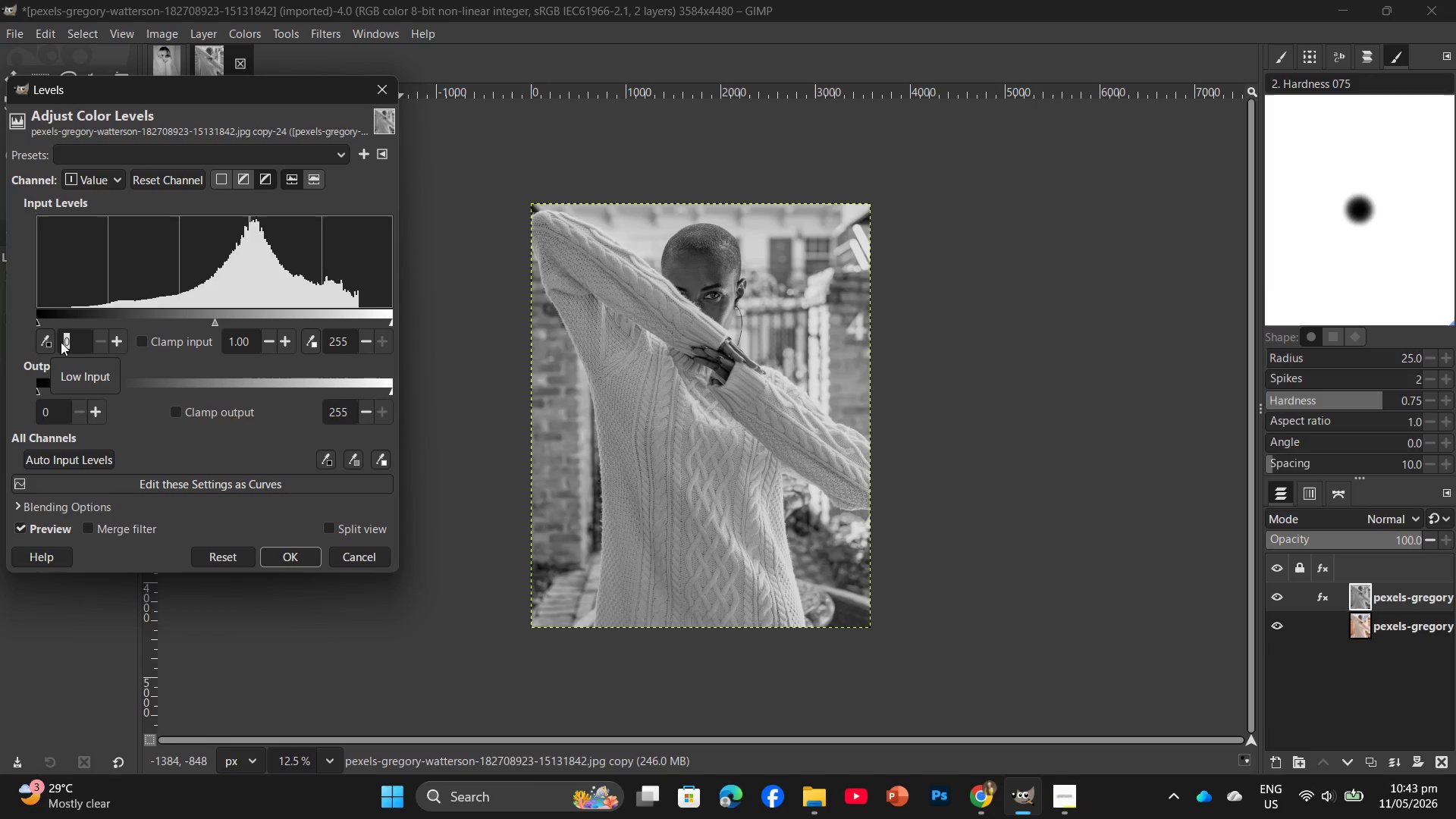 
key(Numpad3)
 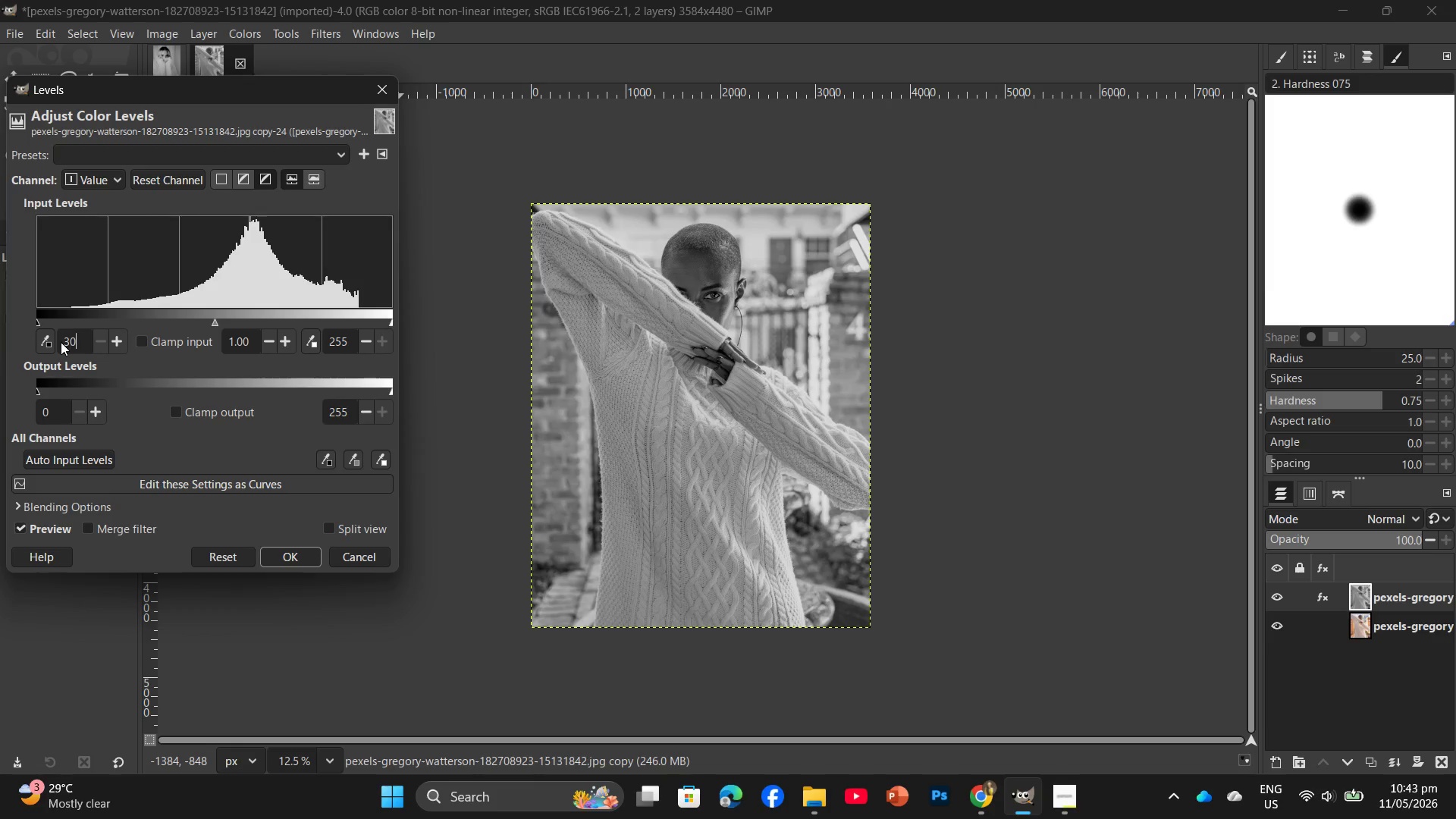 
key(Numpad0)
 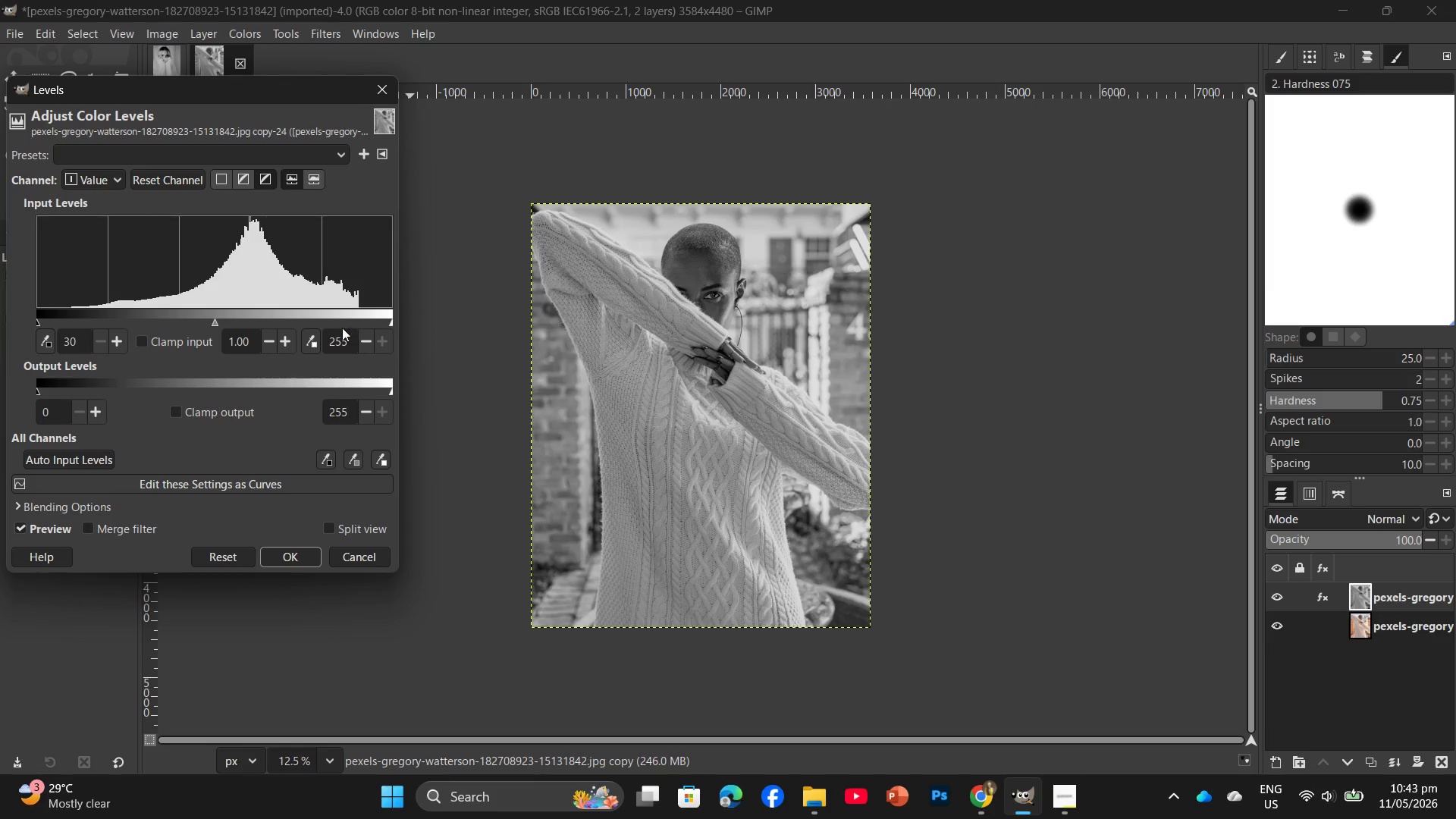 
left_click([351, 338])
 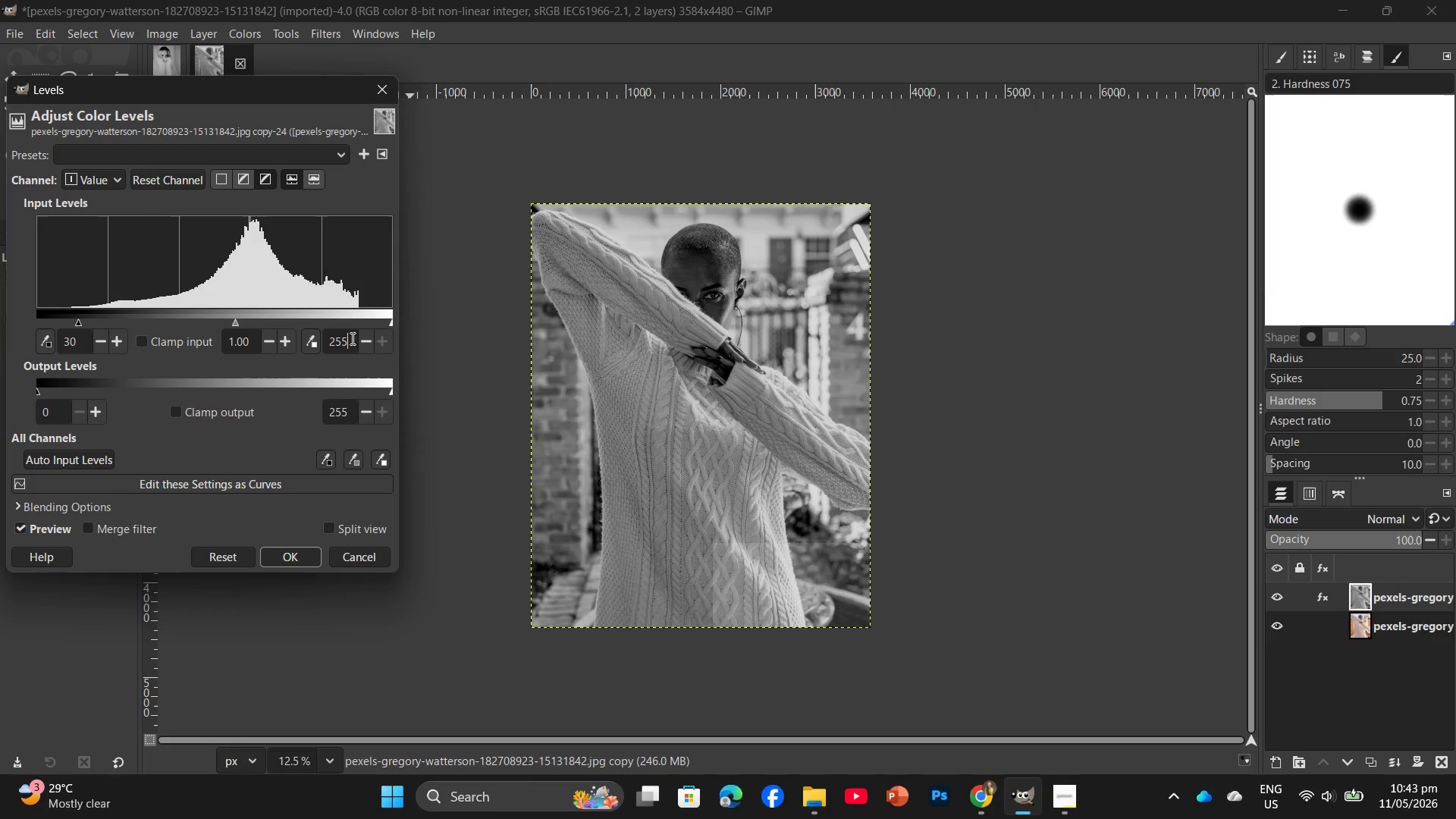 
key(Backspace)
 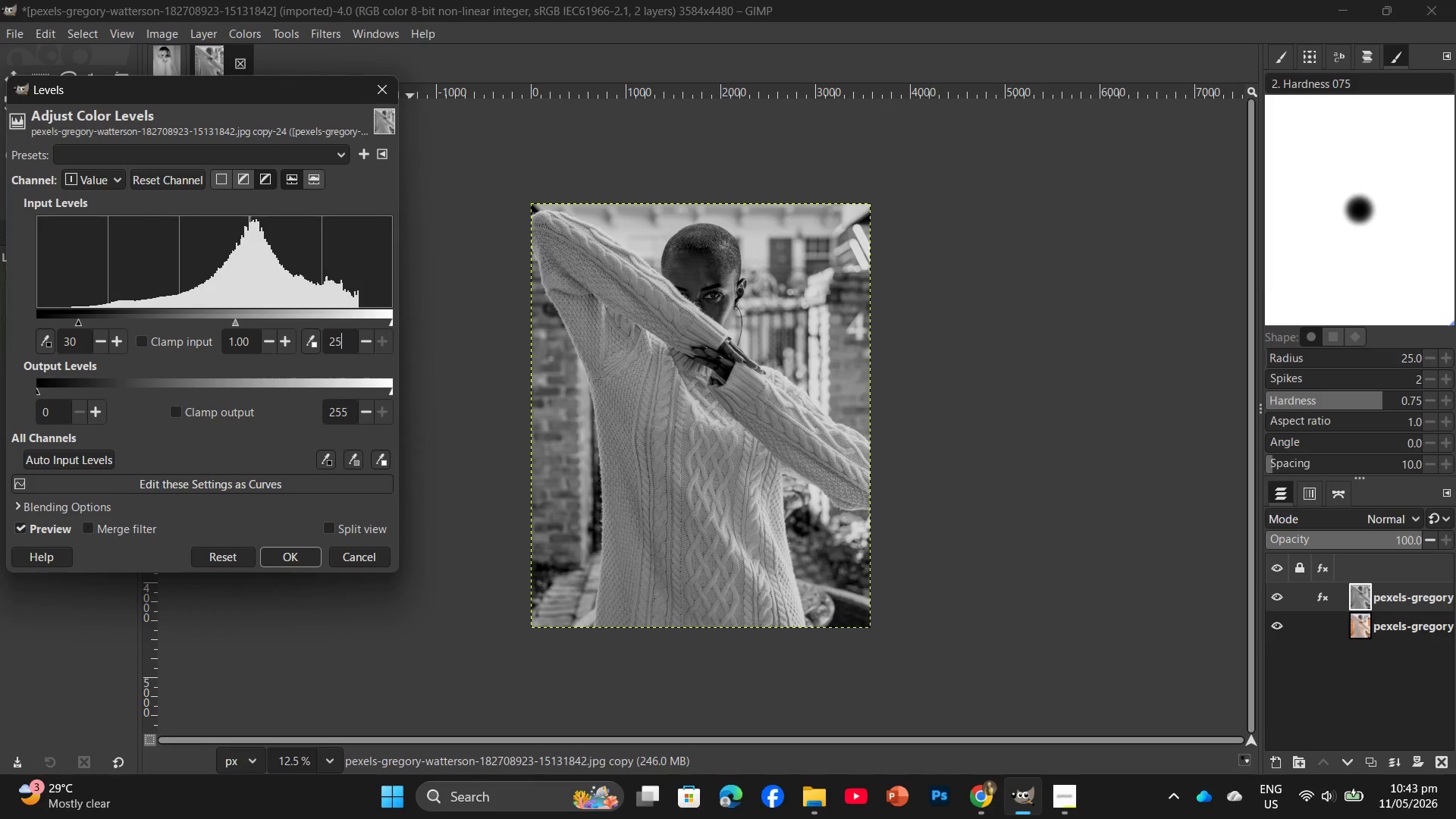 
key(Backspace)
 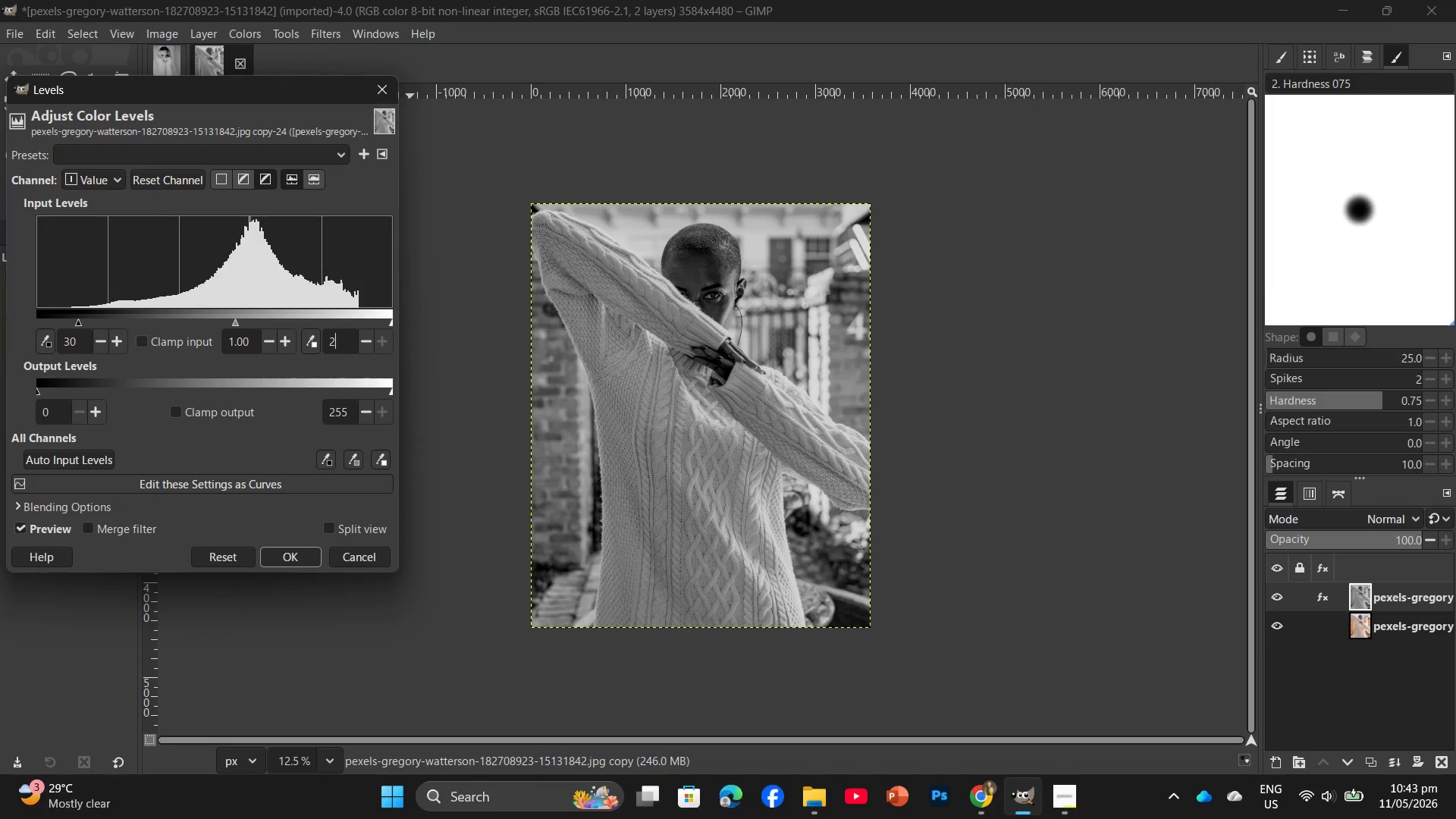 
key(Numpad5)
 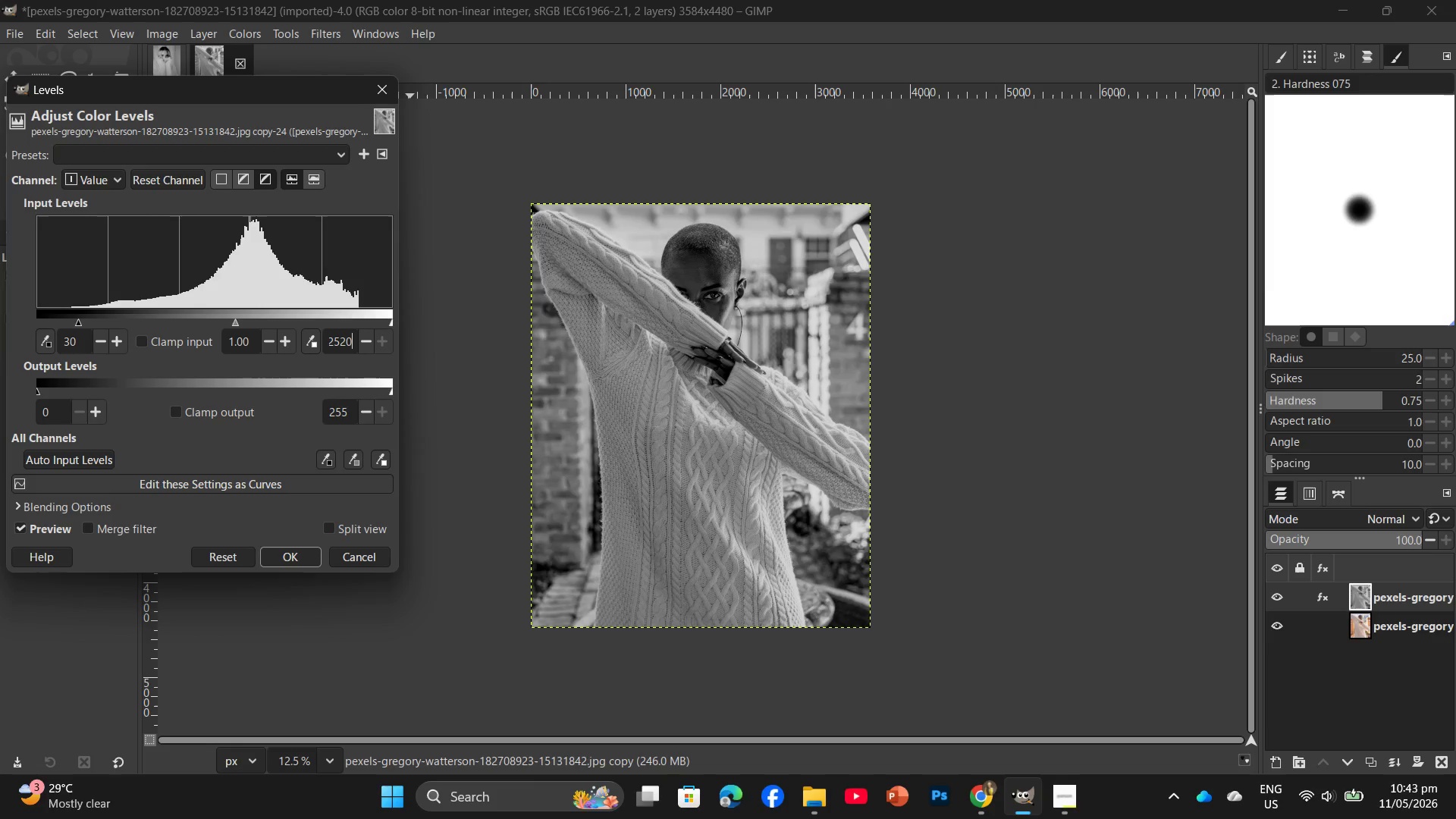 
key(Numpad2)
 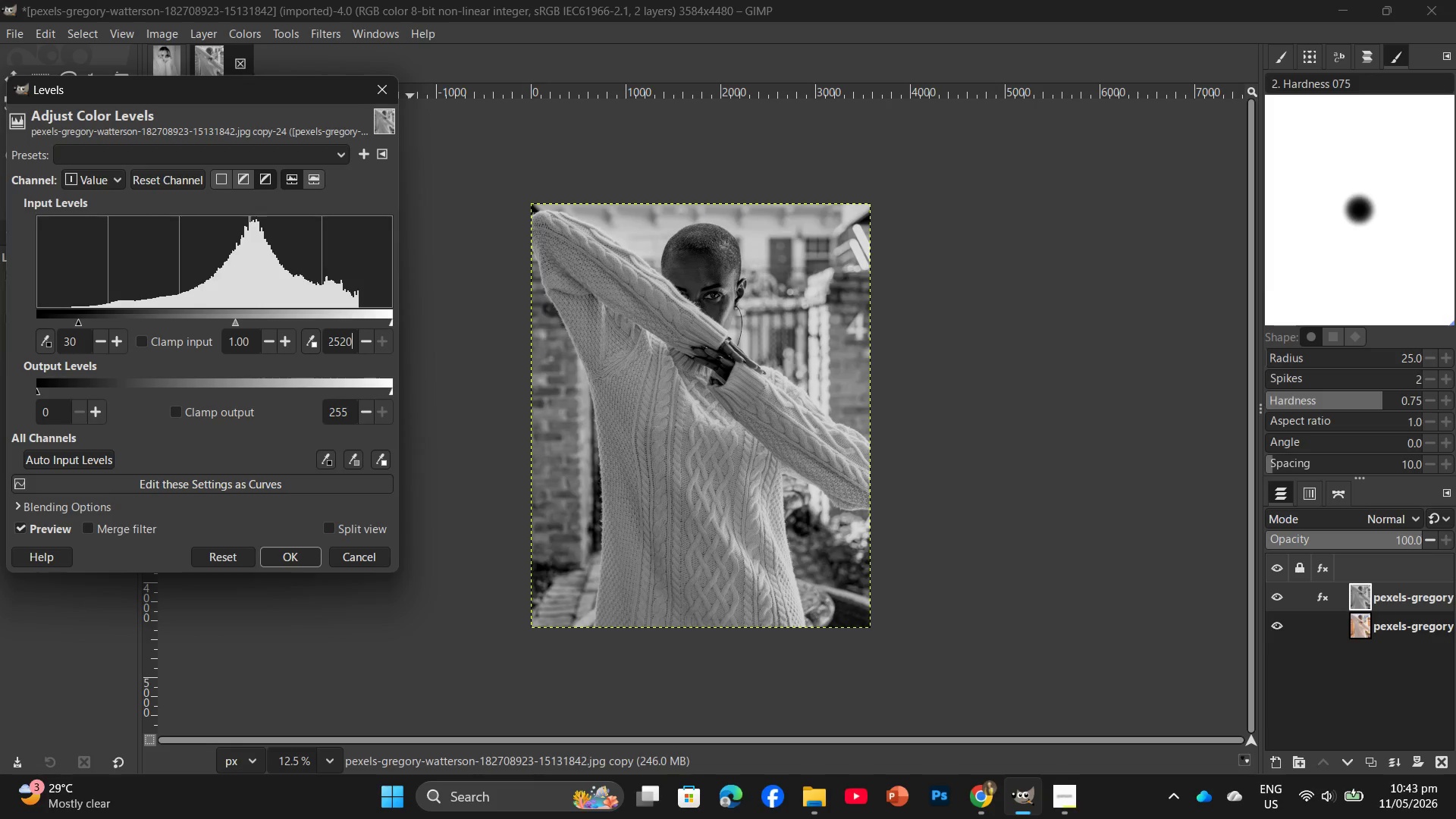 
key(Numpad0)
 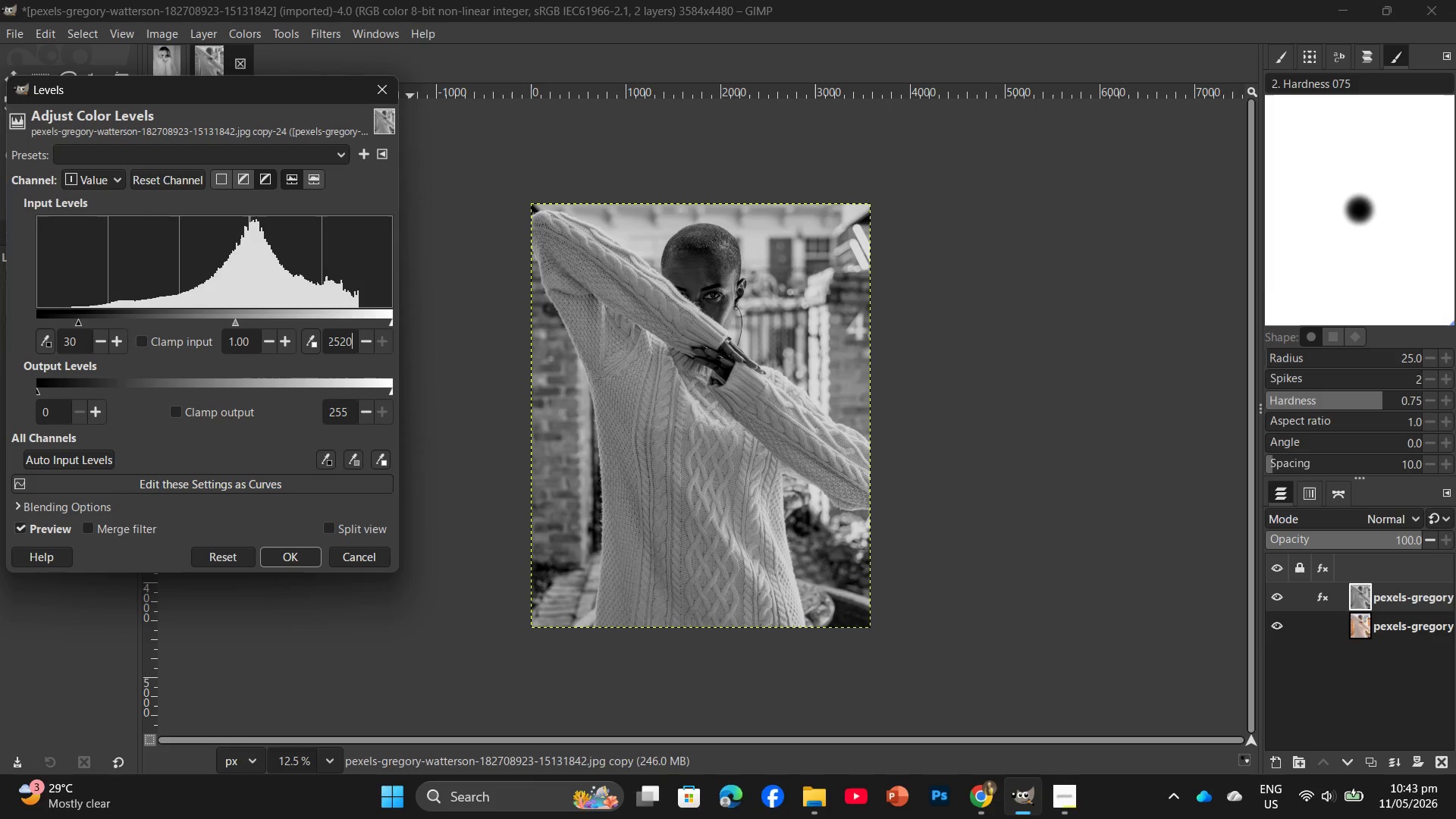 
key(Backspace)
 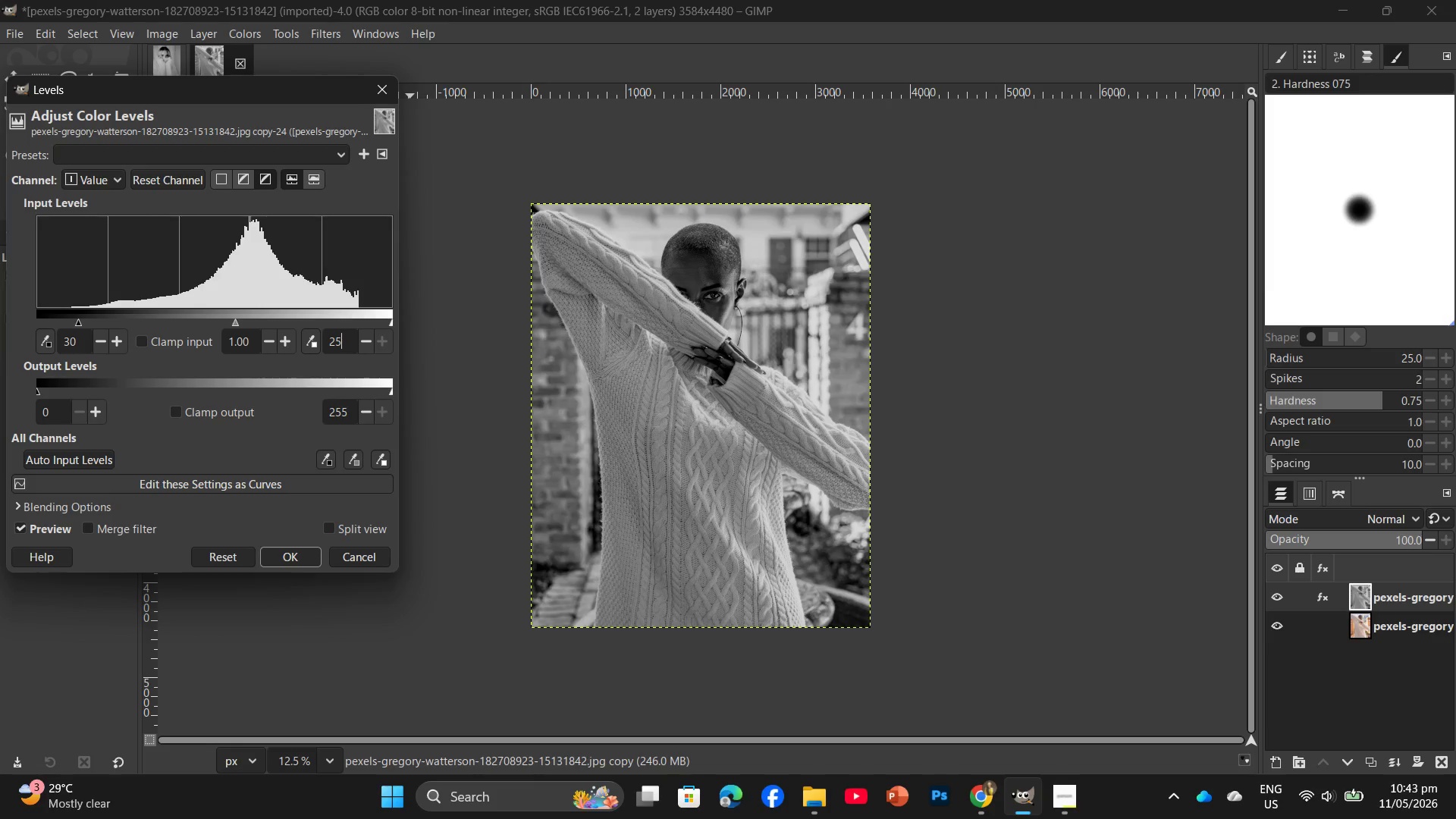 
key(Backspace)
 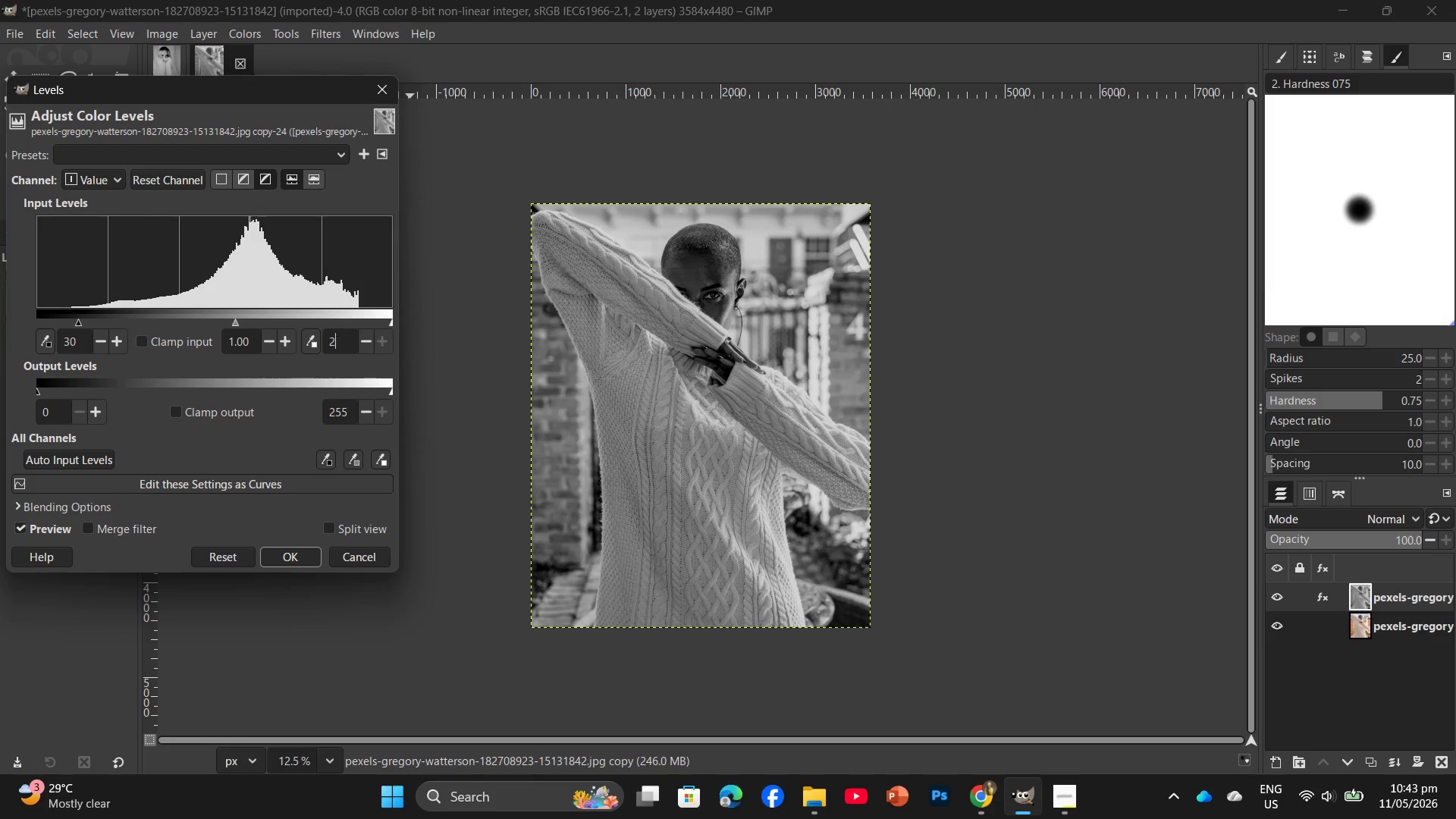 
key(Backspace)
 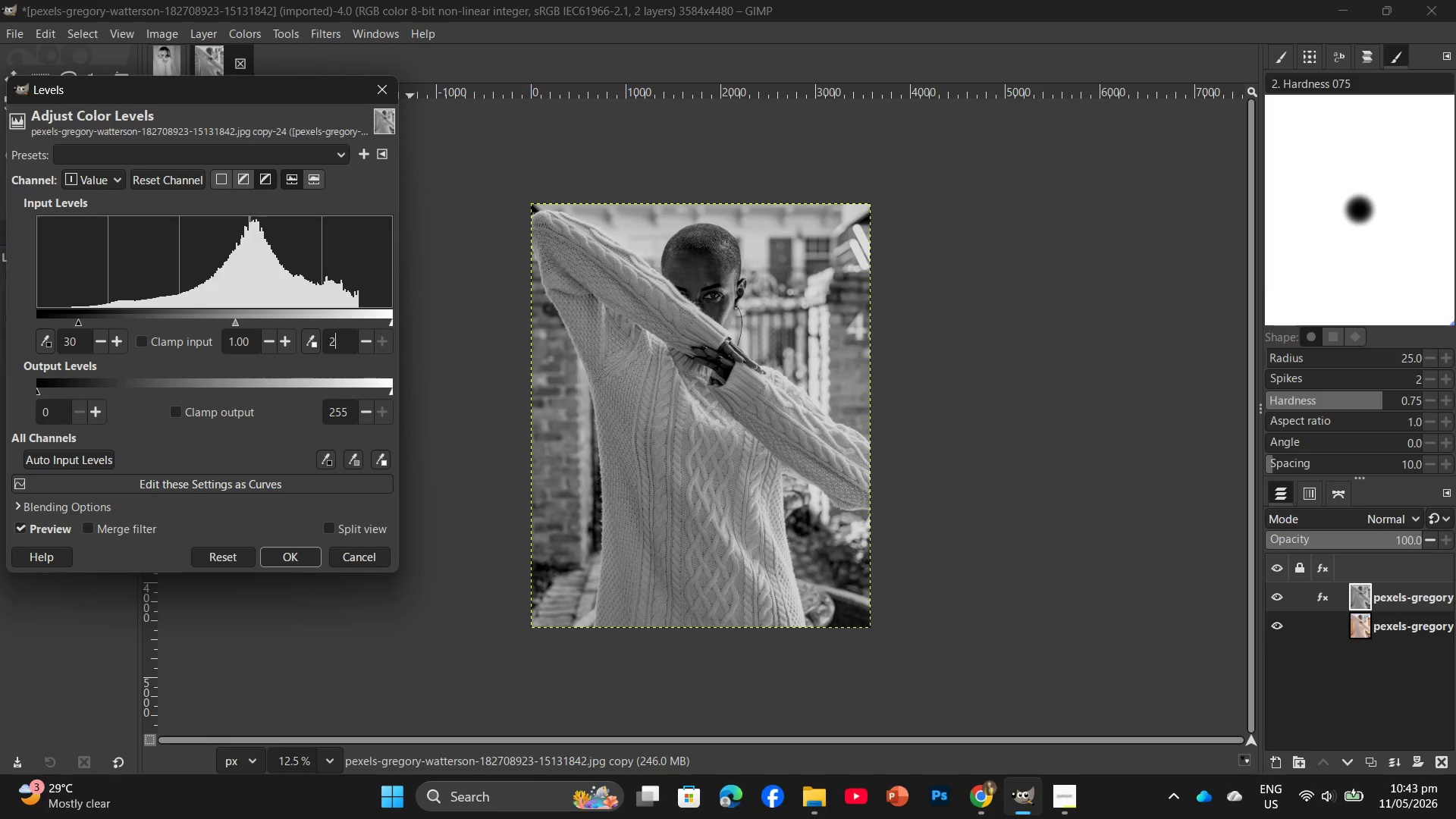 
key(Numpad4)
 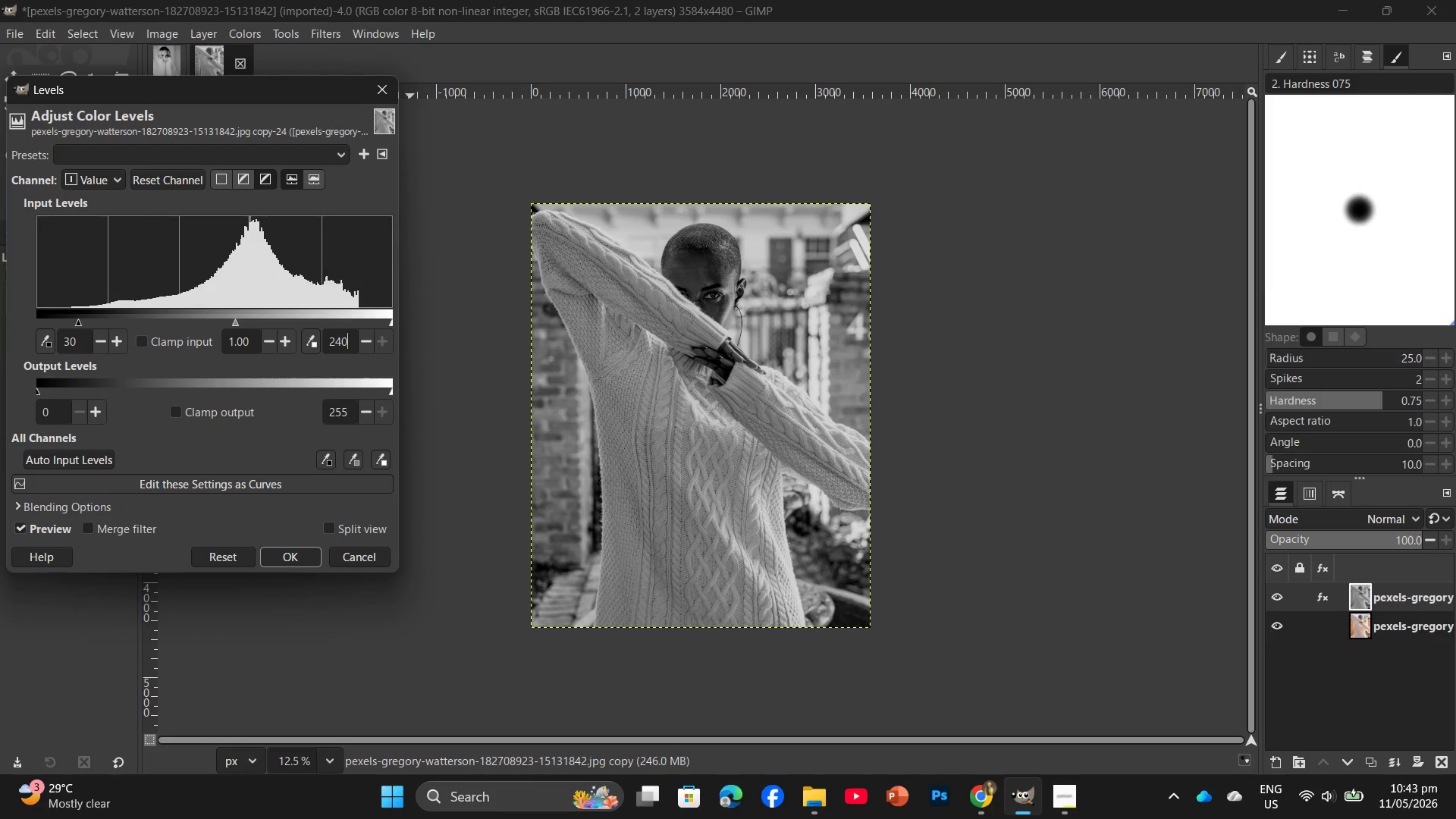 
key(Numpad0)
 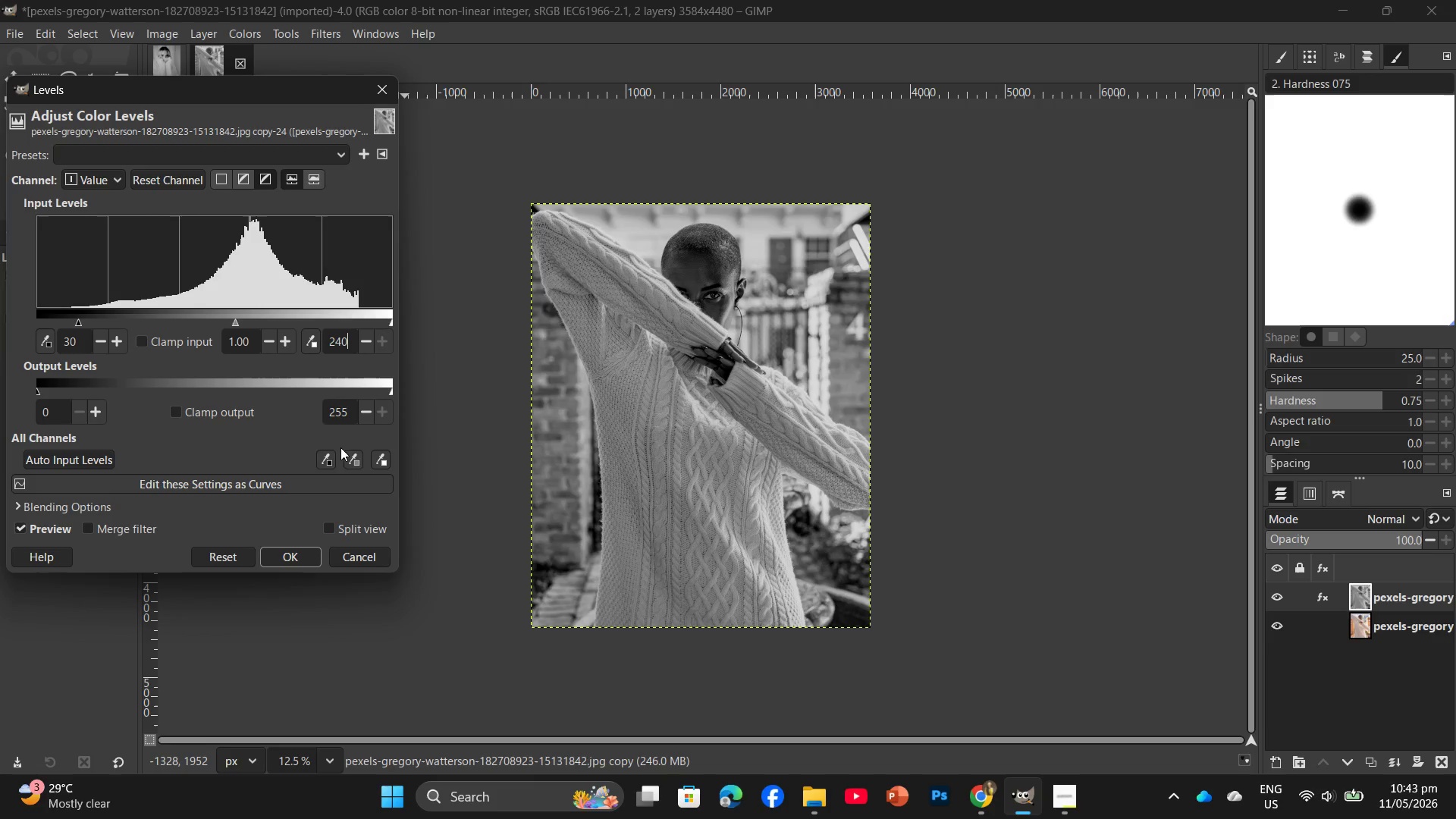 
left_click([347, 413])
 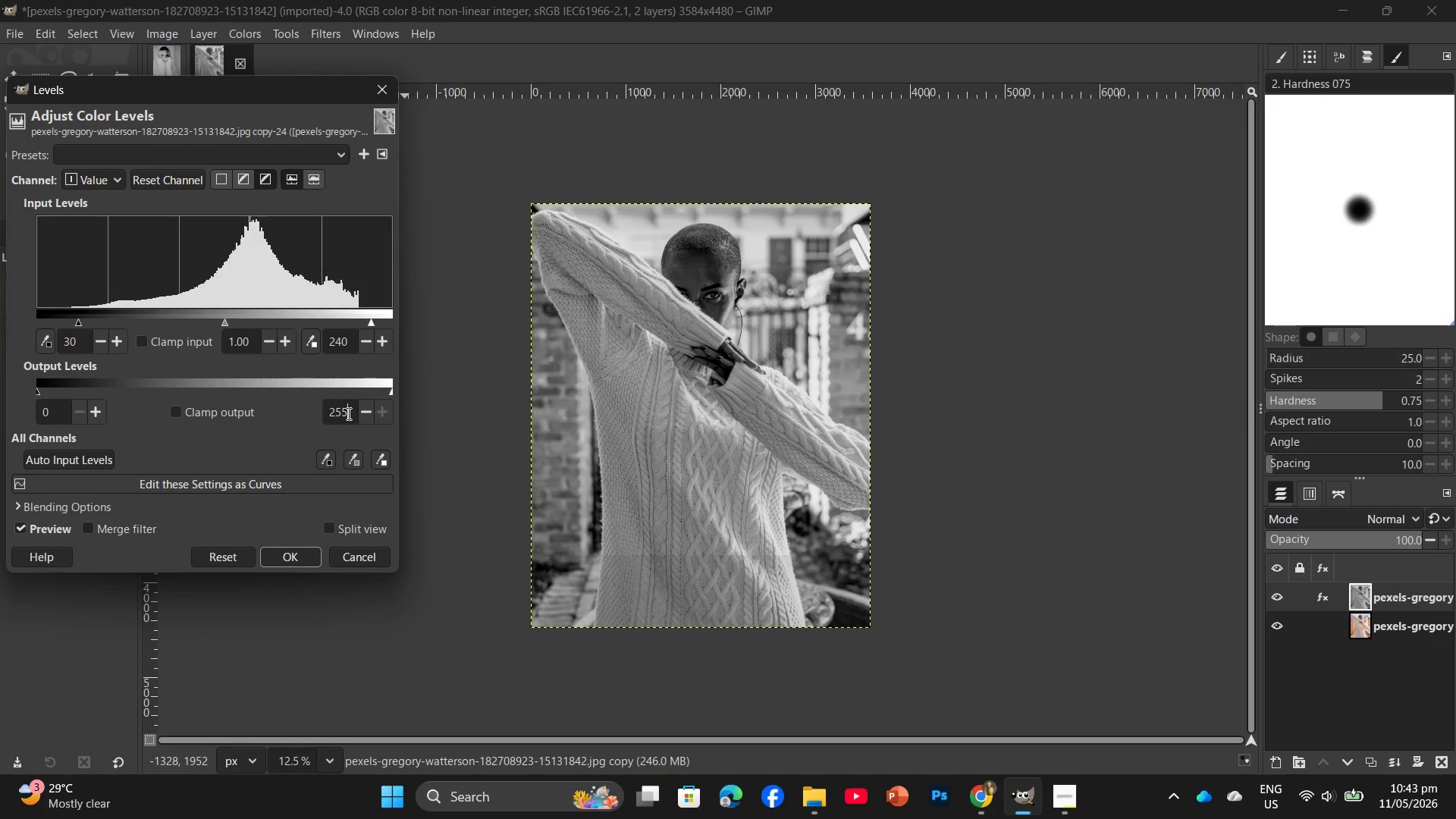 
key(Backspace)
 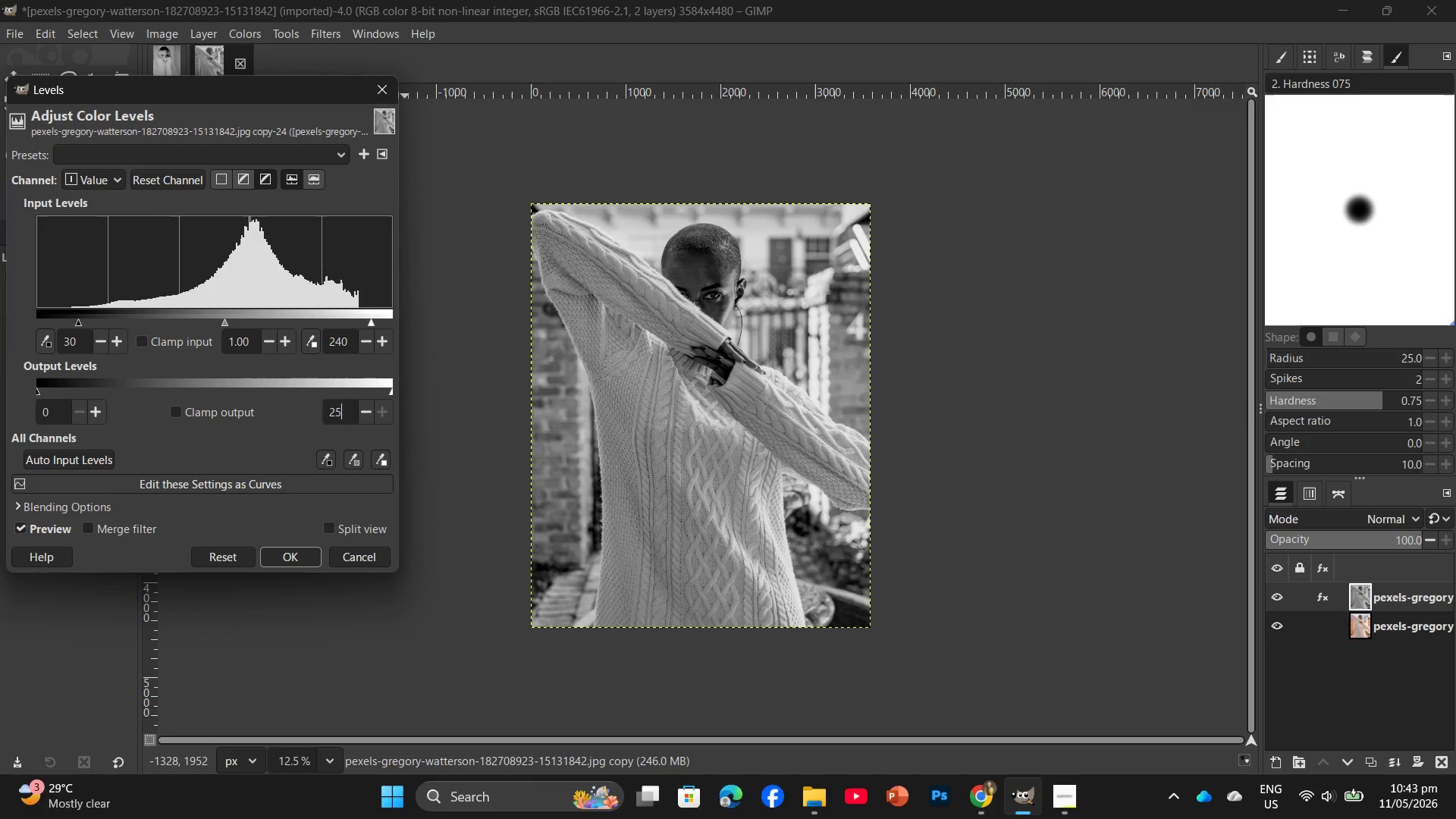 
key(Backspace)
 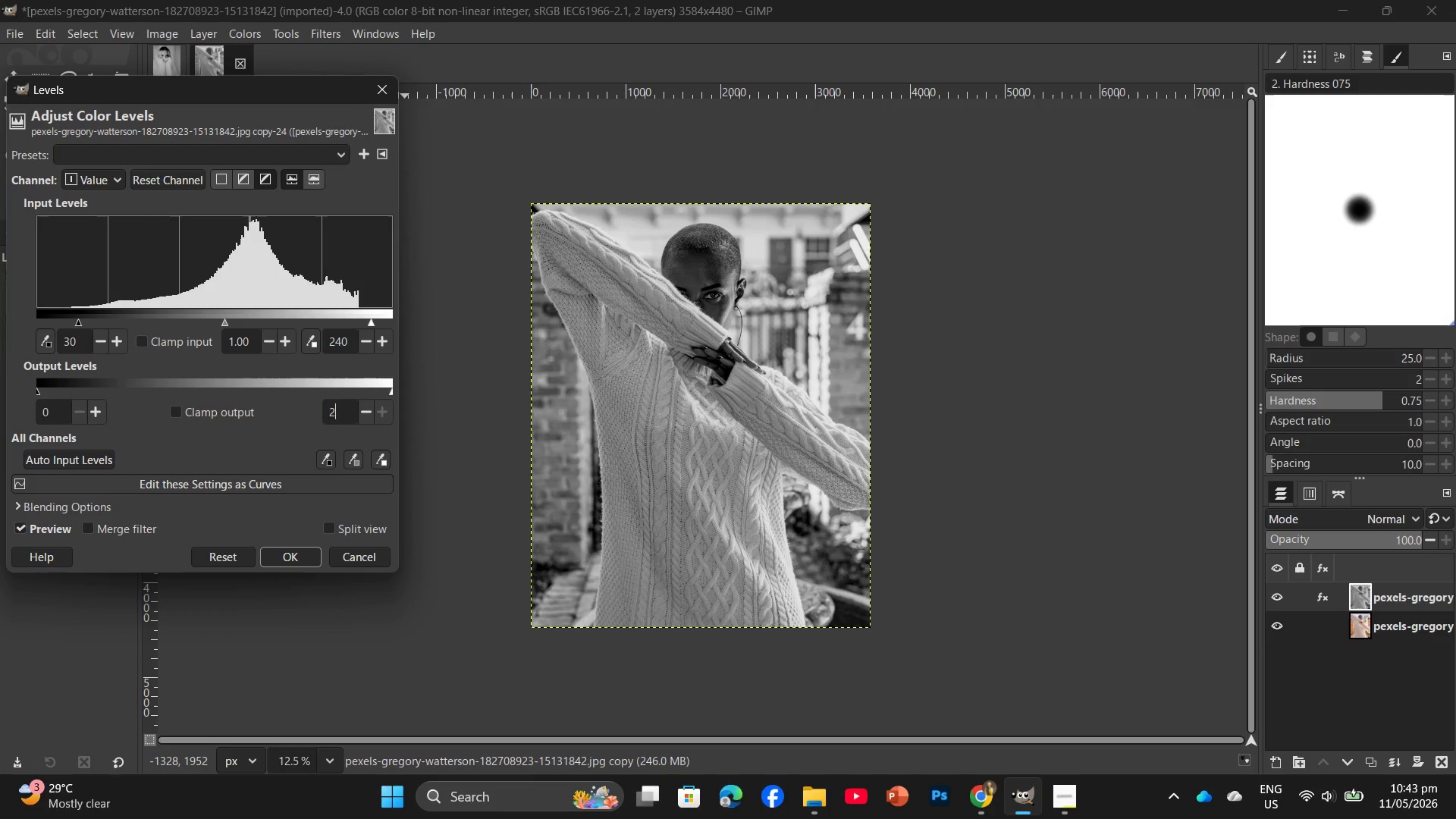 
key(Numpad5)
 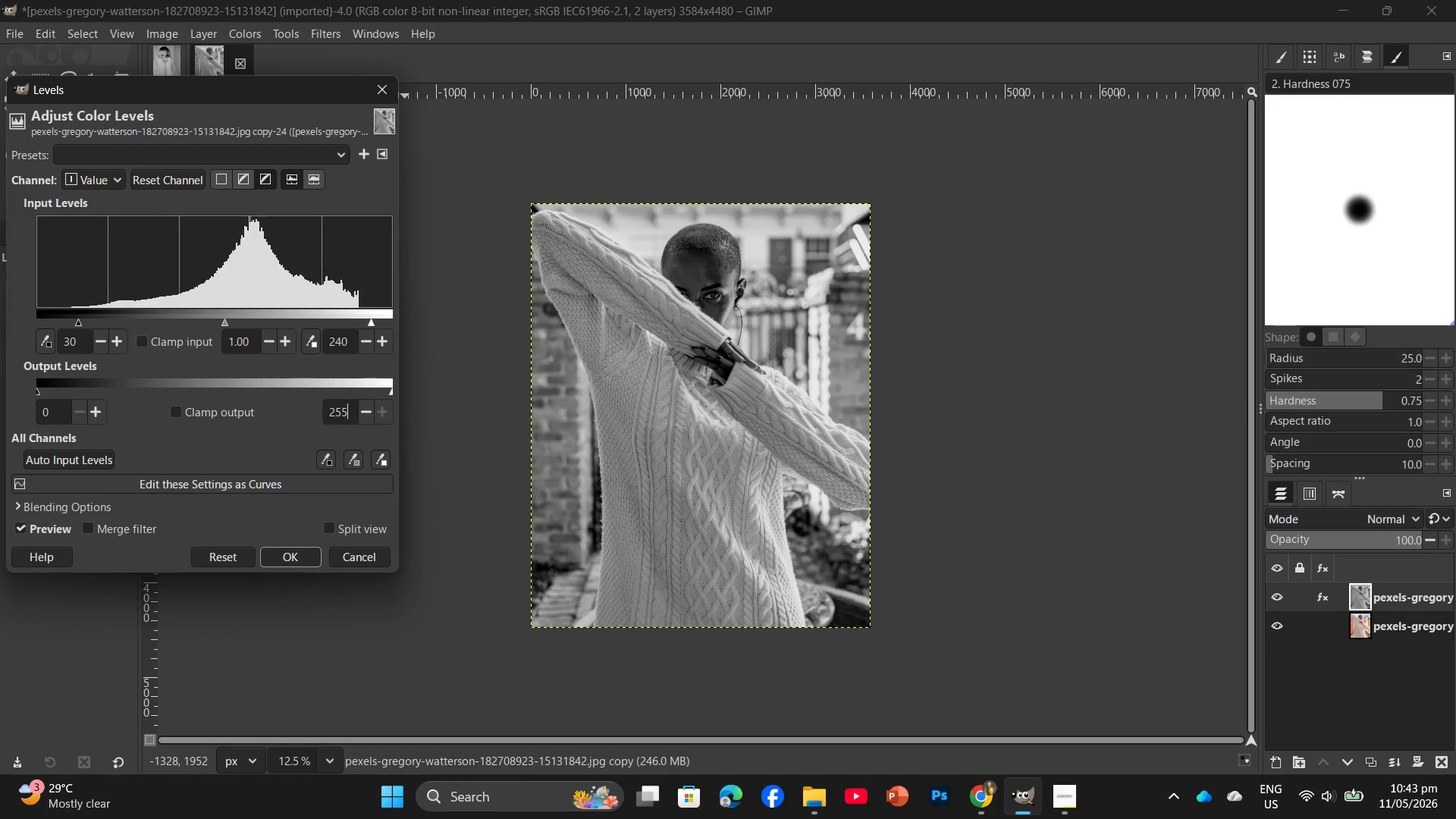 
key(Numpad5)
 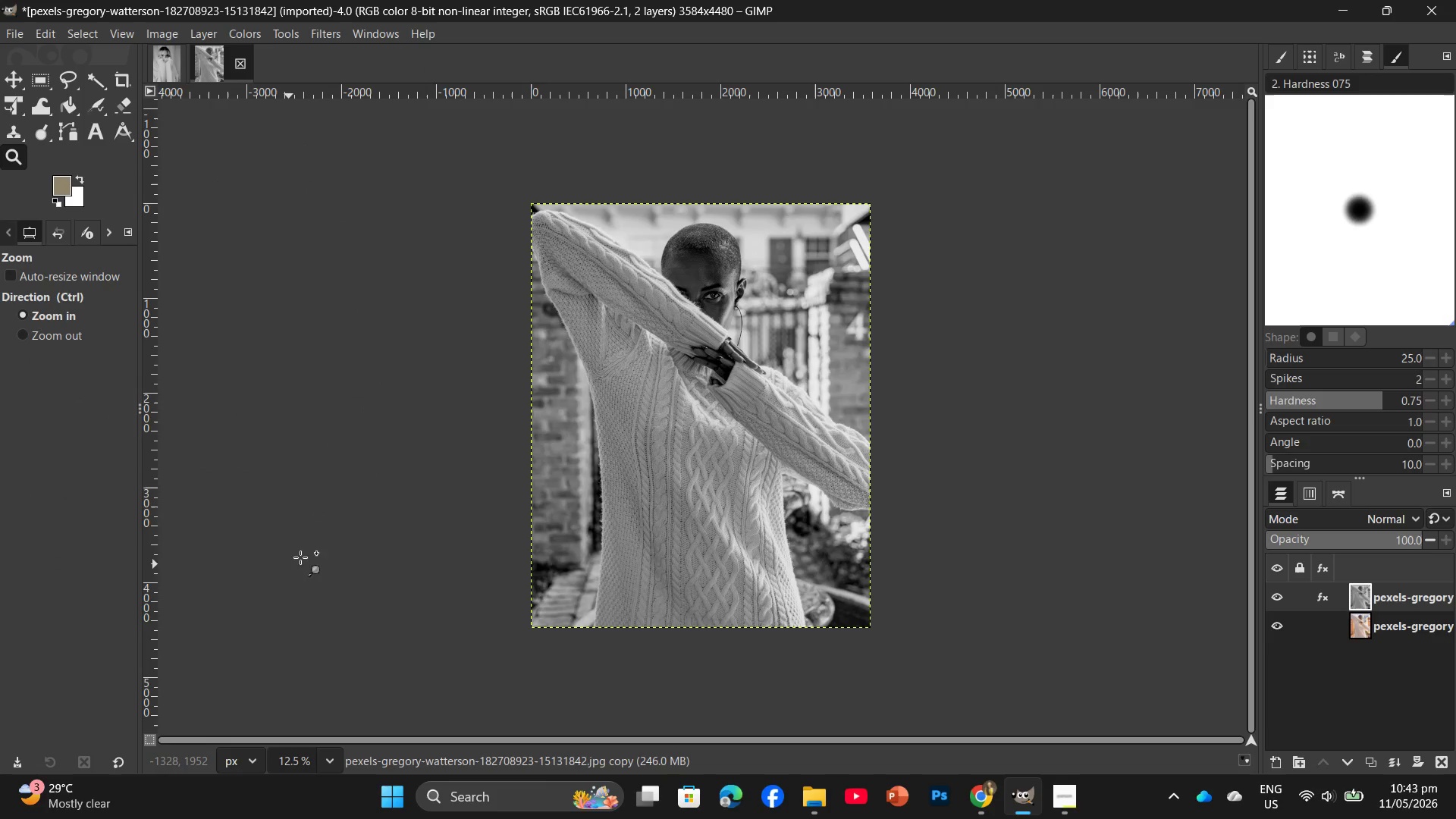 
wait(7.58)
 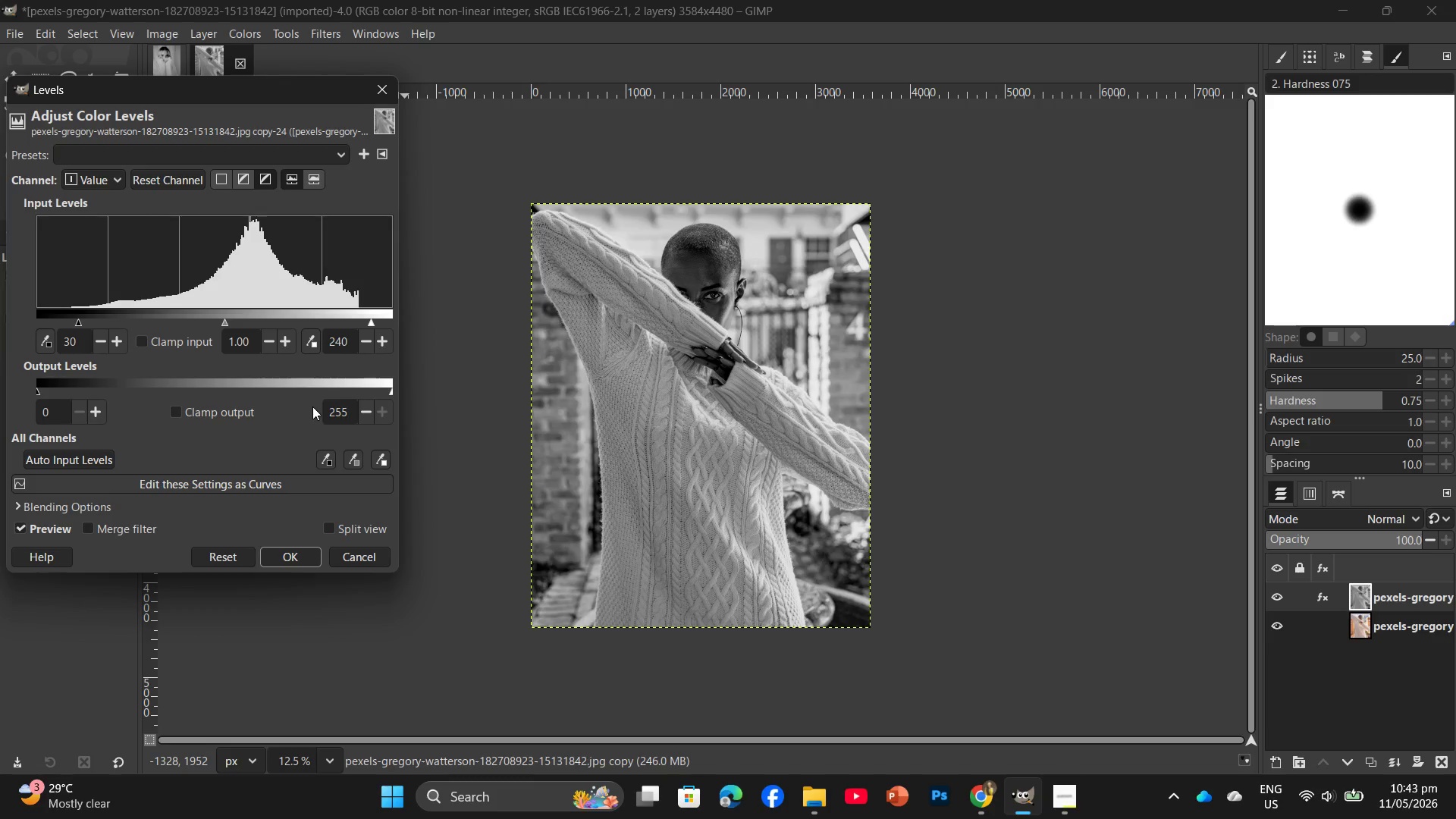 
left_click([179, 67])
 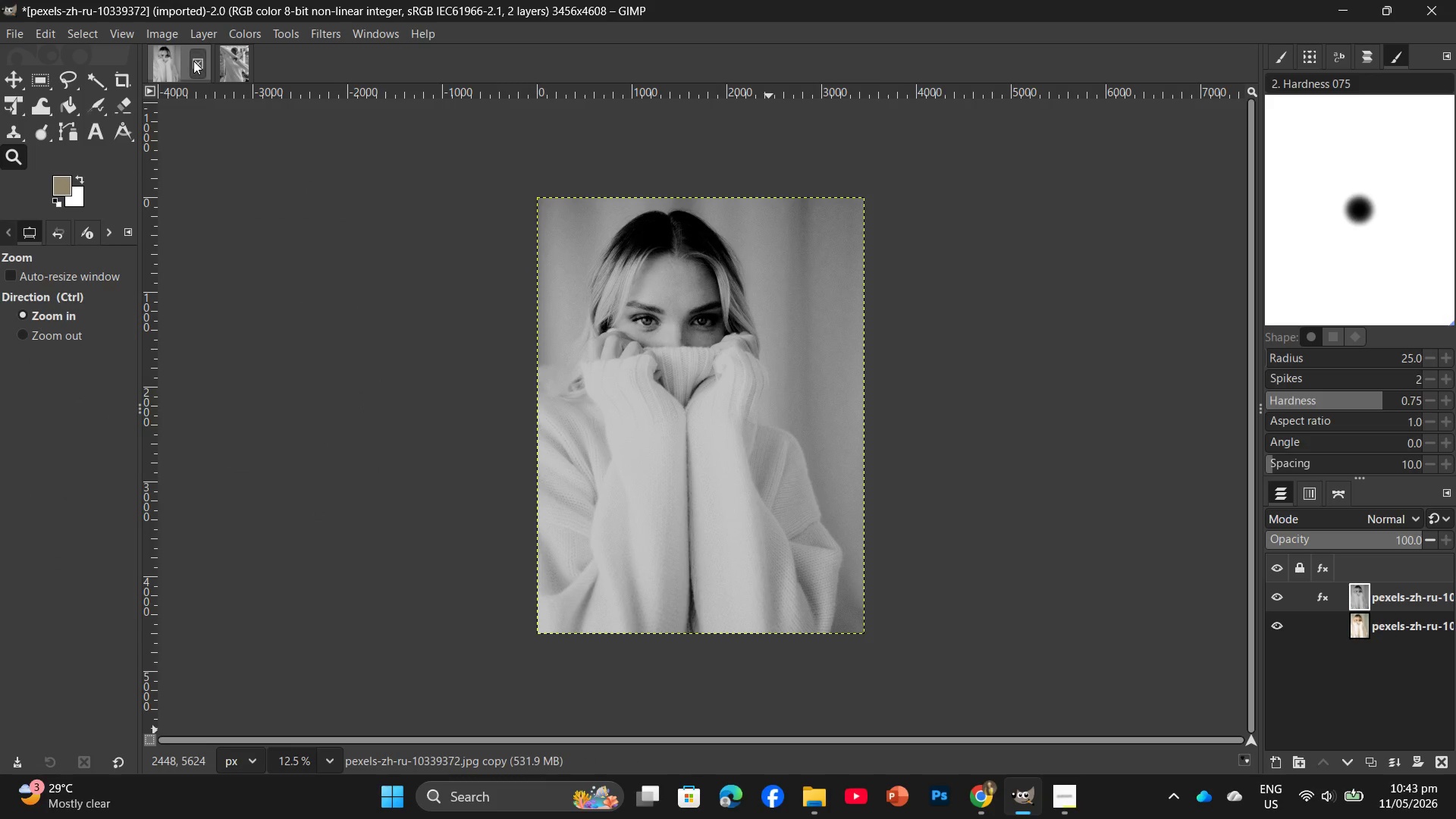 
left_click([196, 61])
 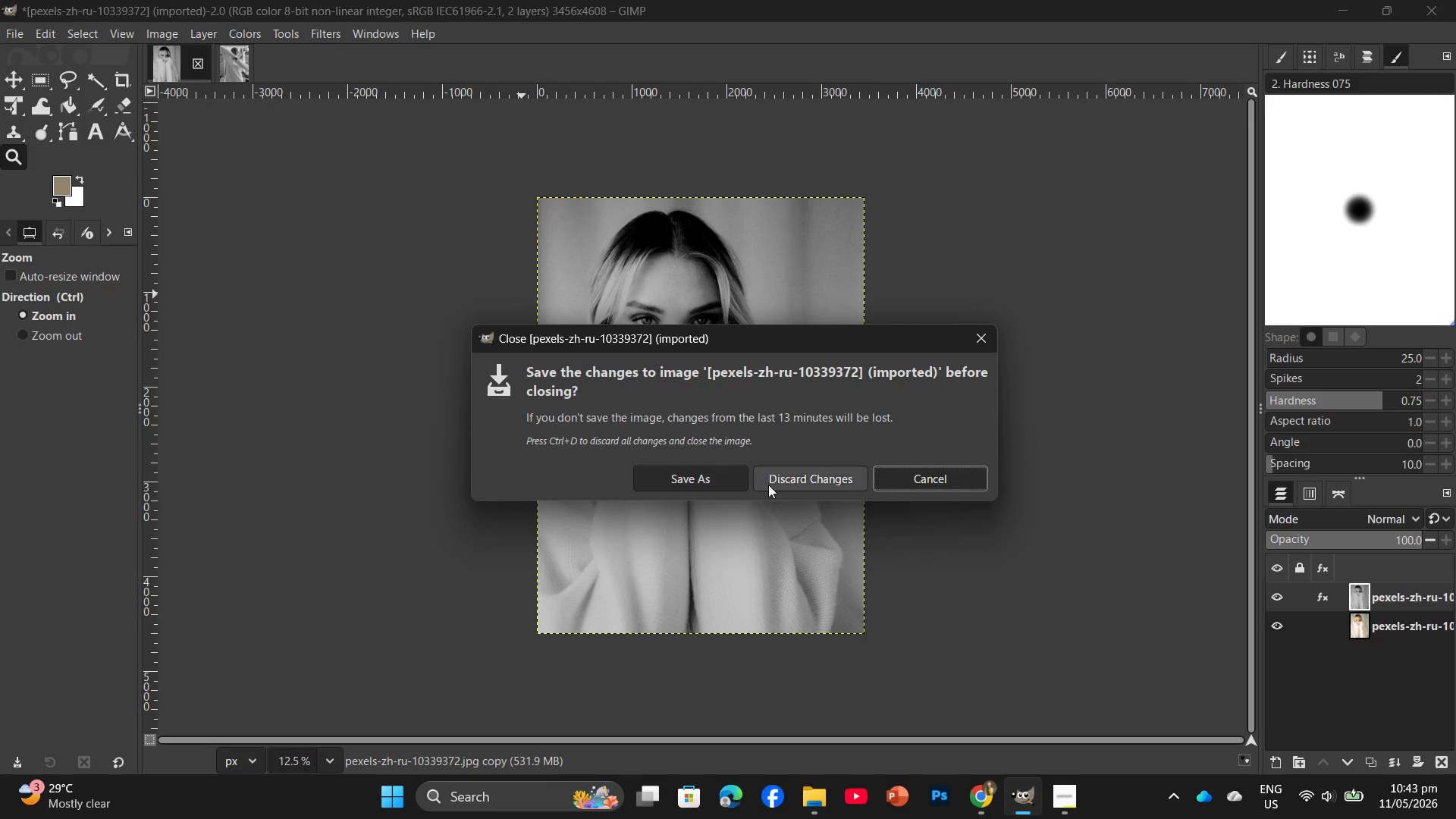 
left_click([770, 484])
 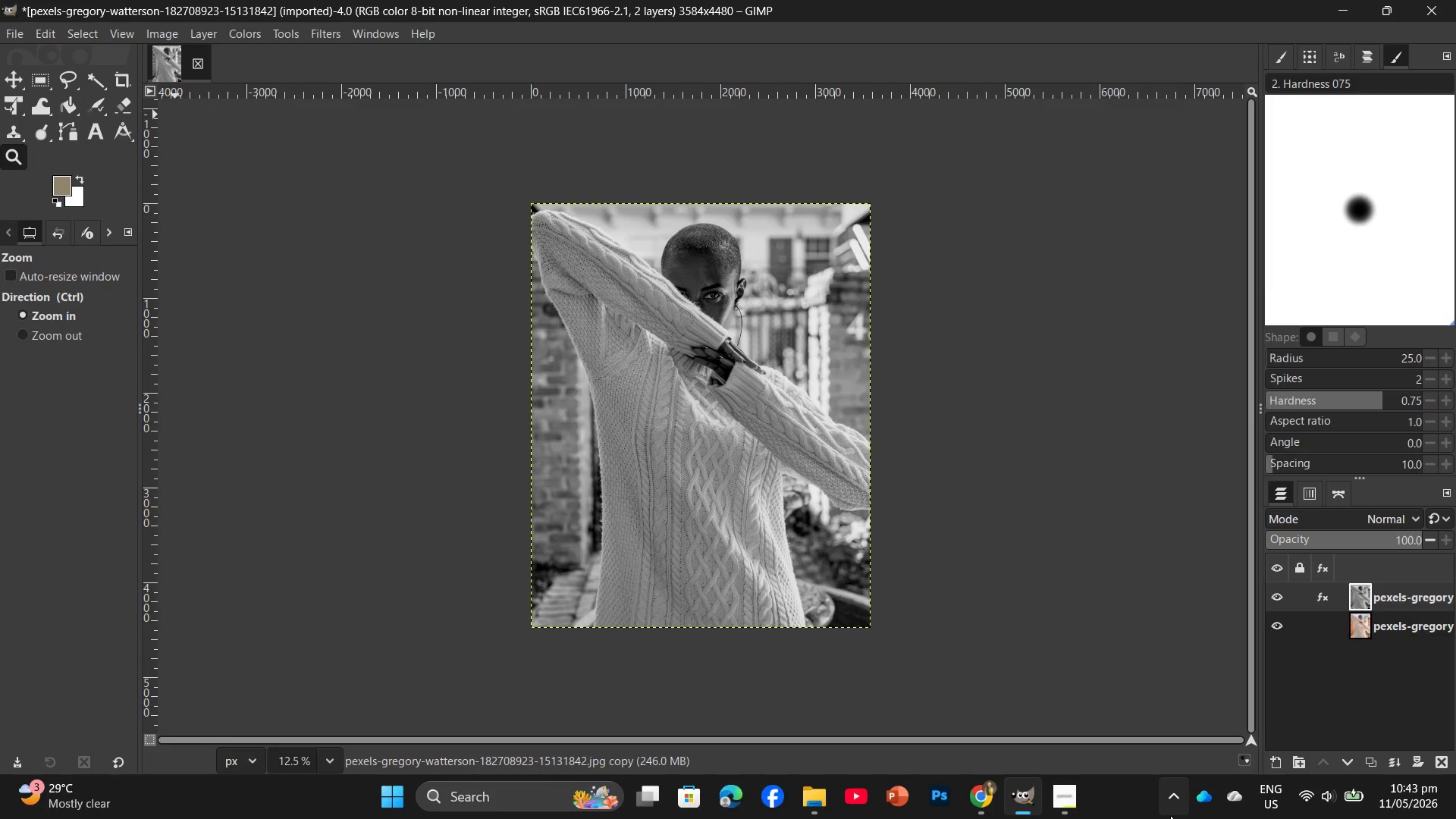 
left_click([1062, 801])